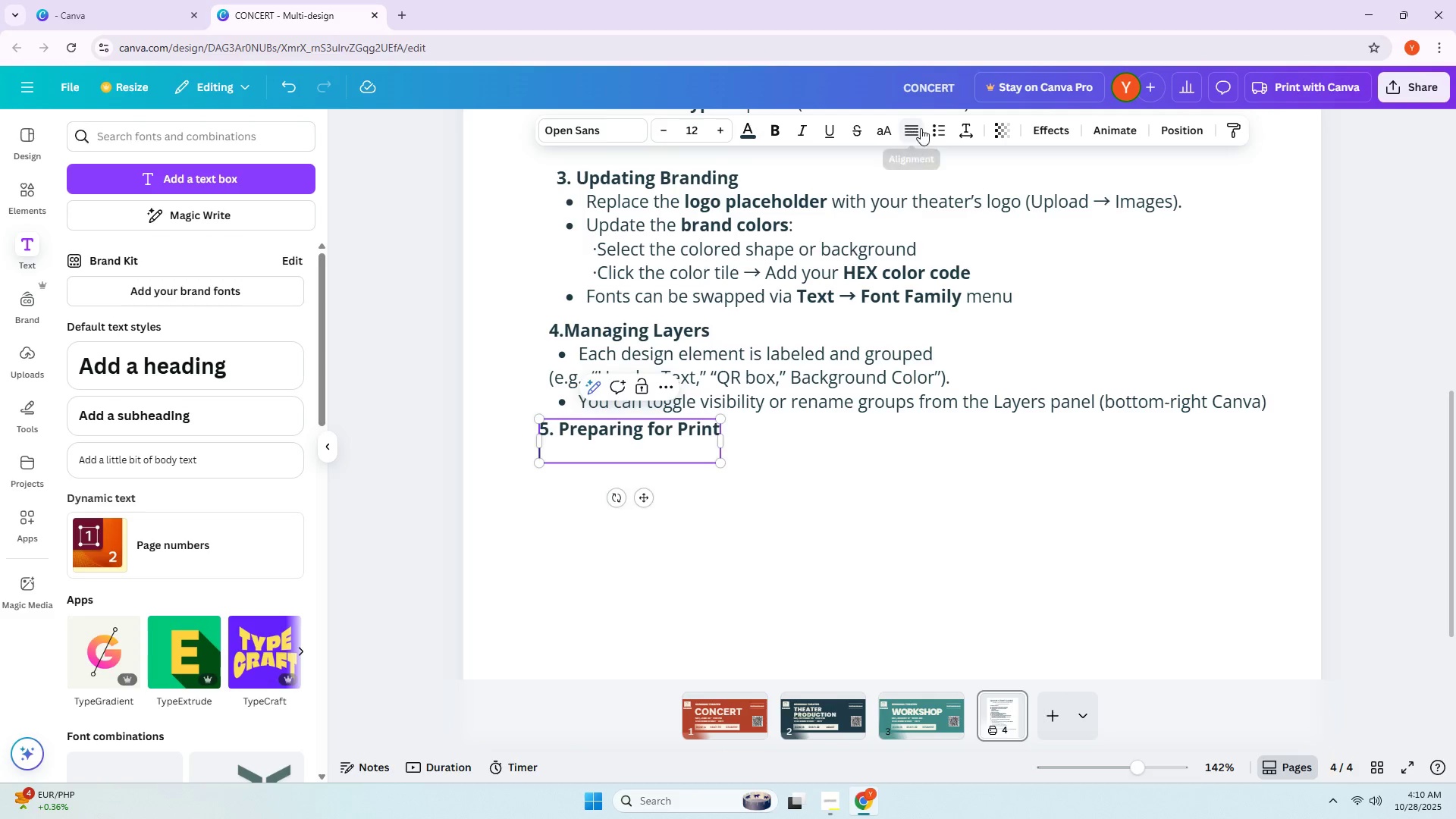 
left_click([937, 127])
 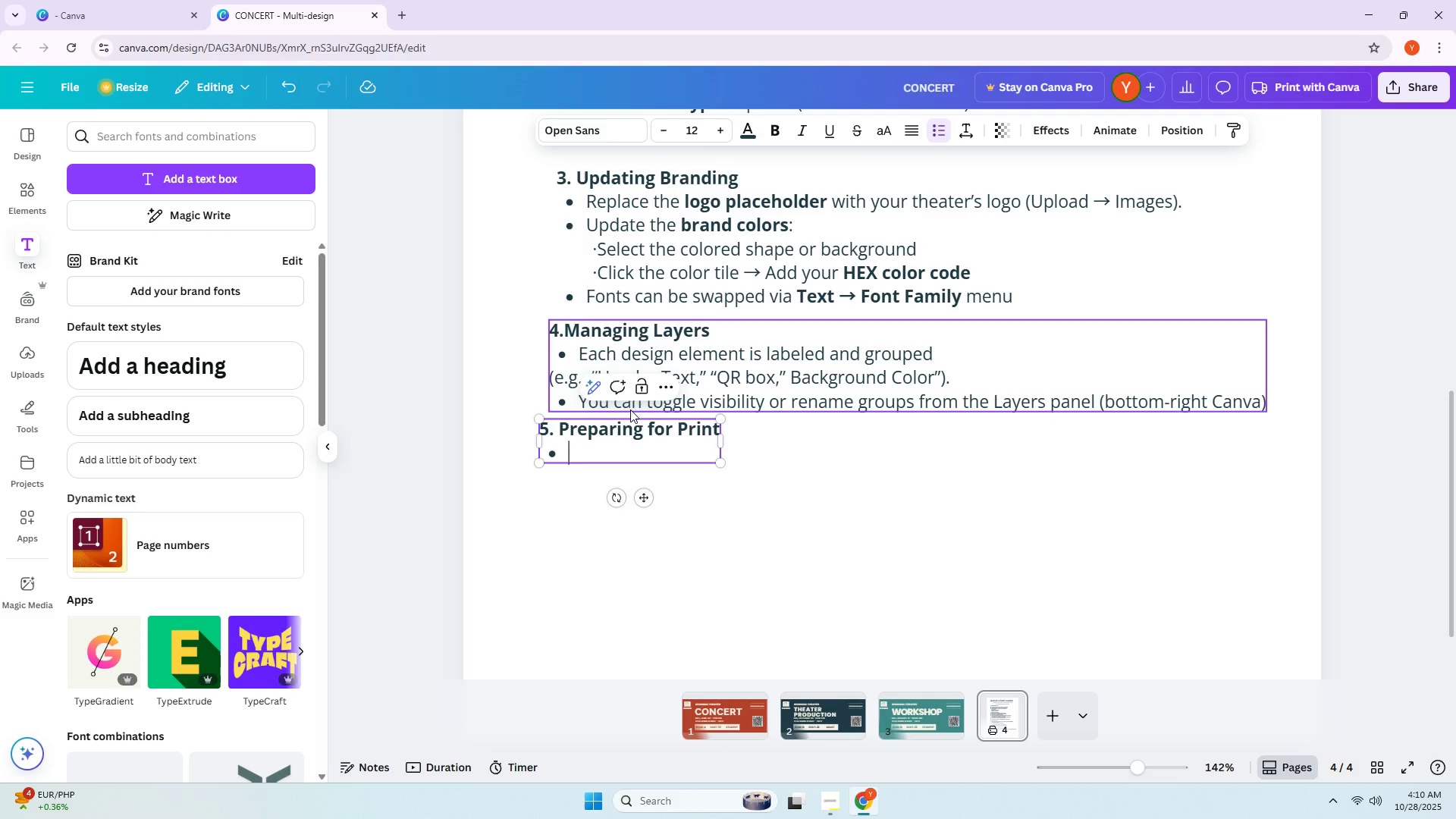 
type(Ticket size: 5.5 x 2.125")
 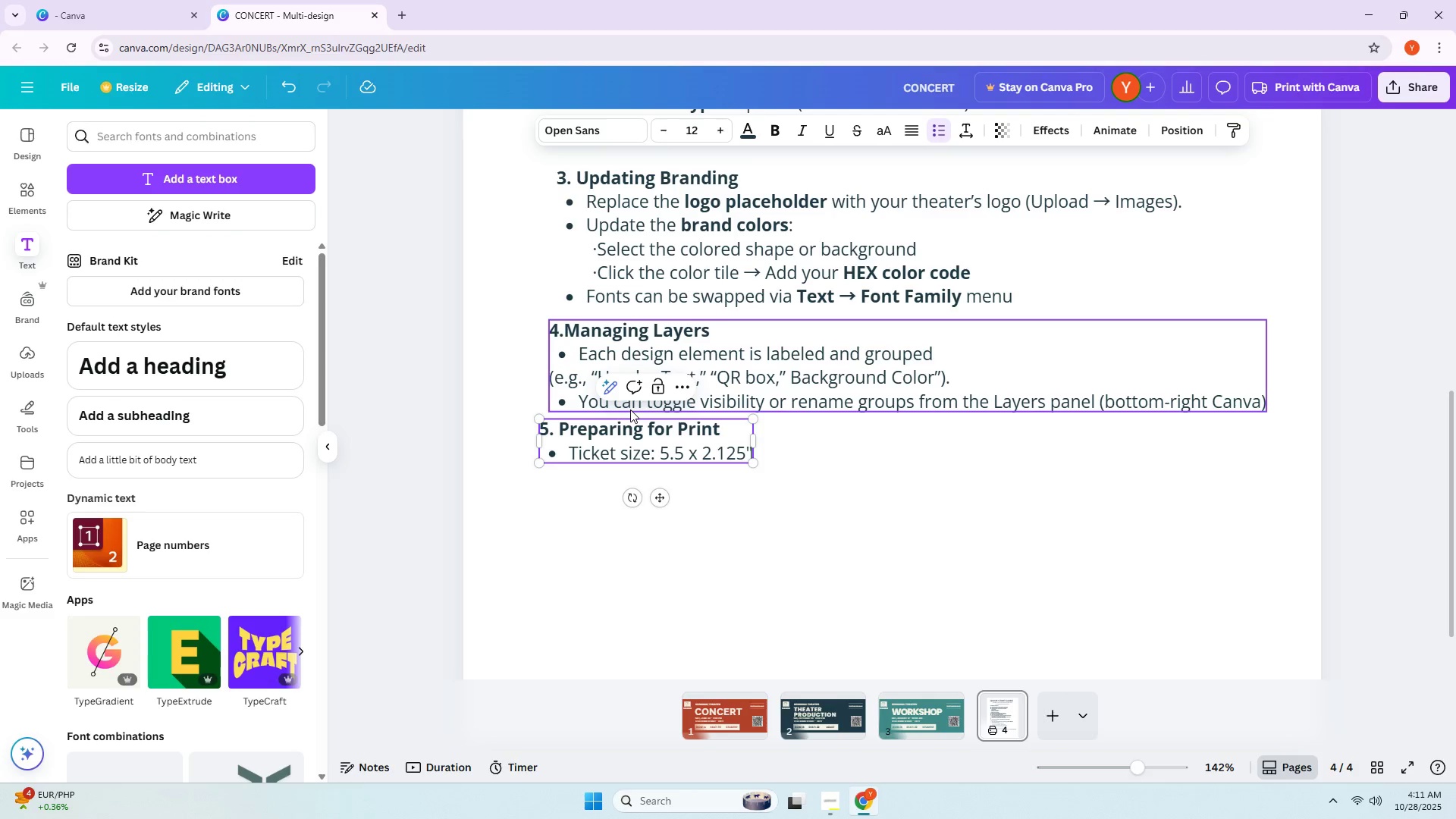 
key(ArrowLeft)
 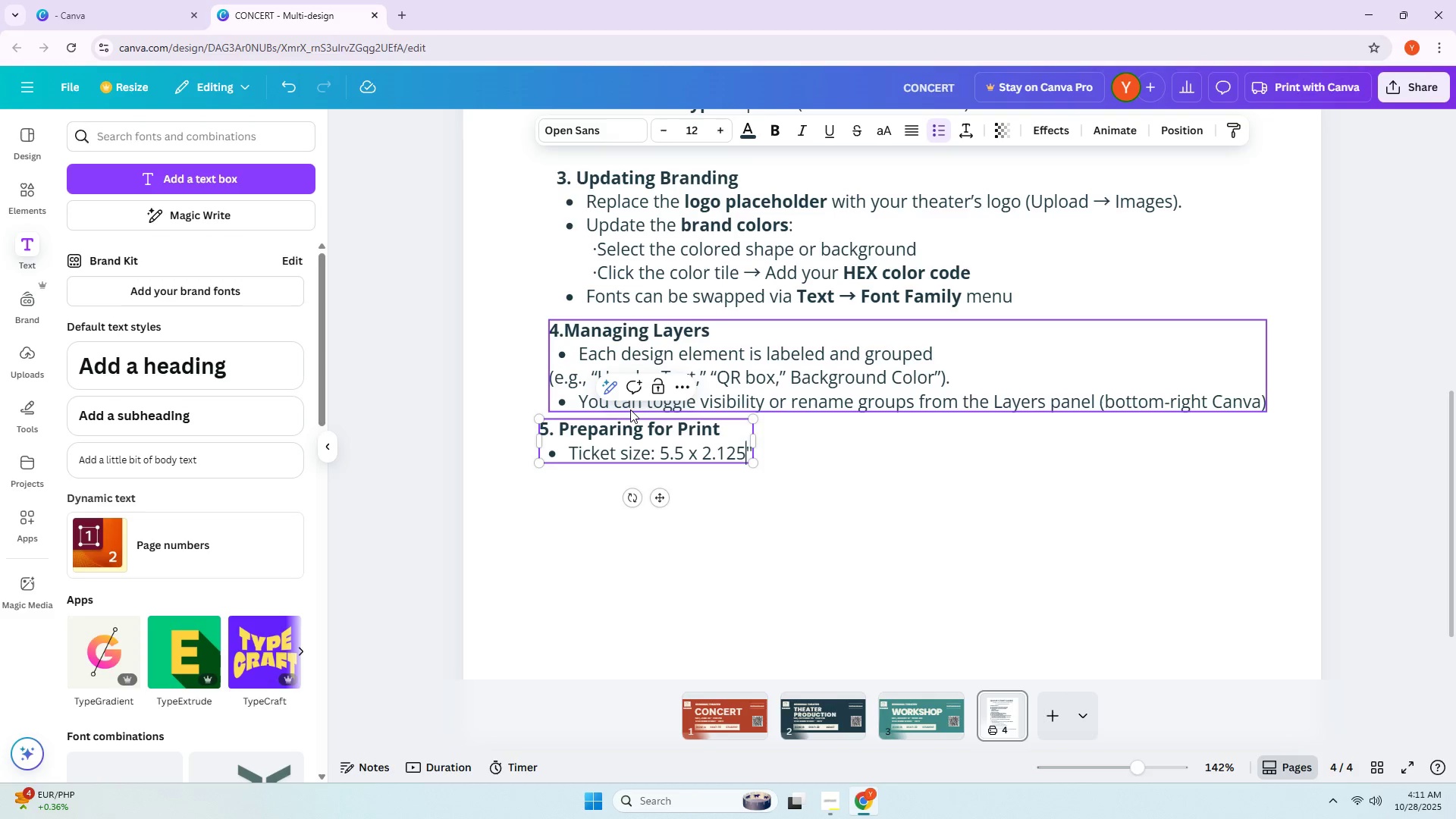 
key(ArrowLeft)
 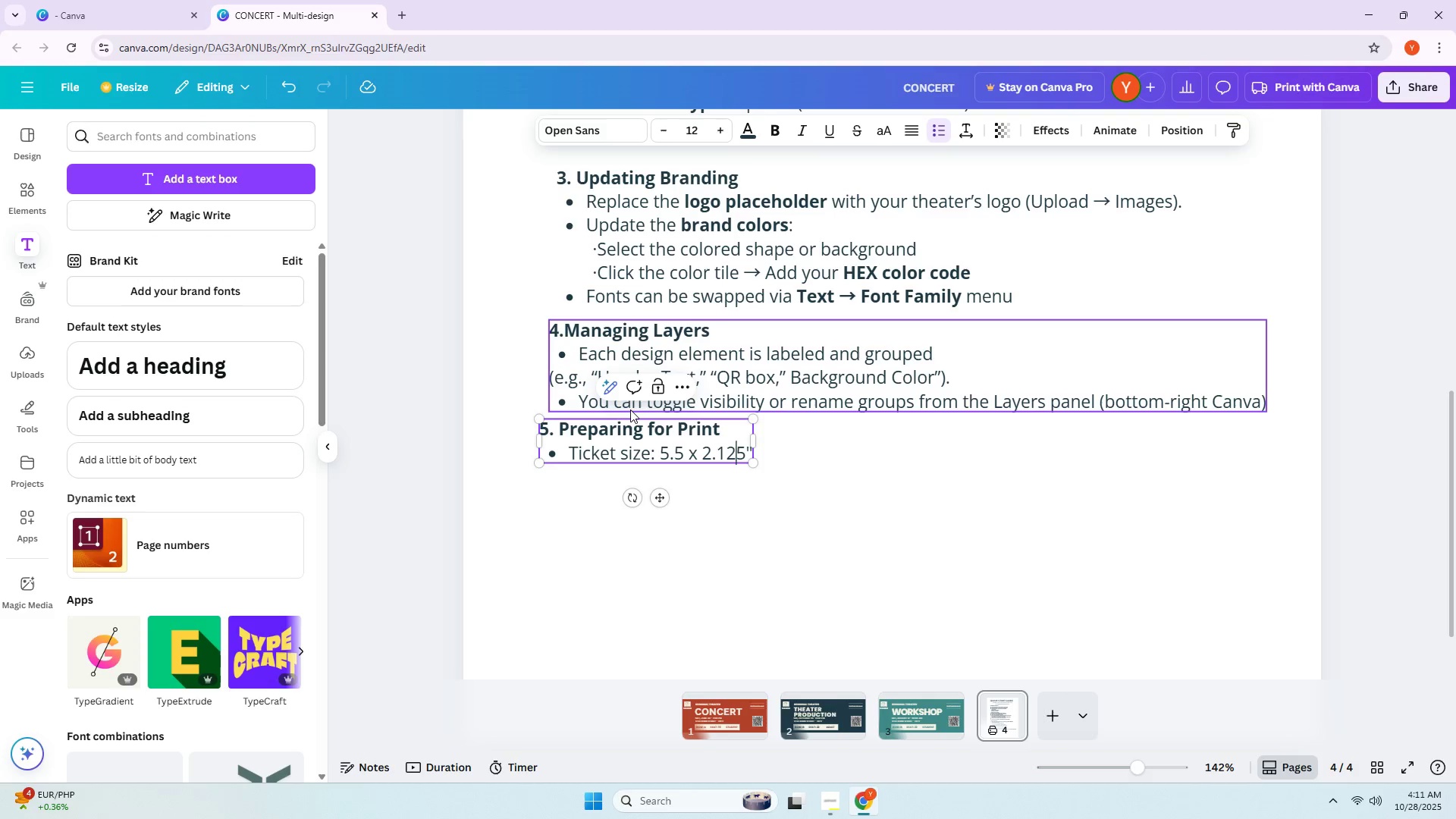 
key(ArrowLeft)
 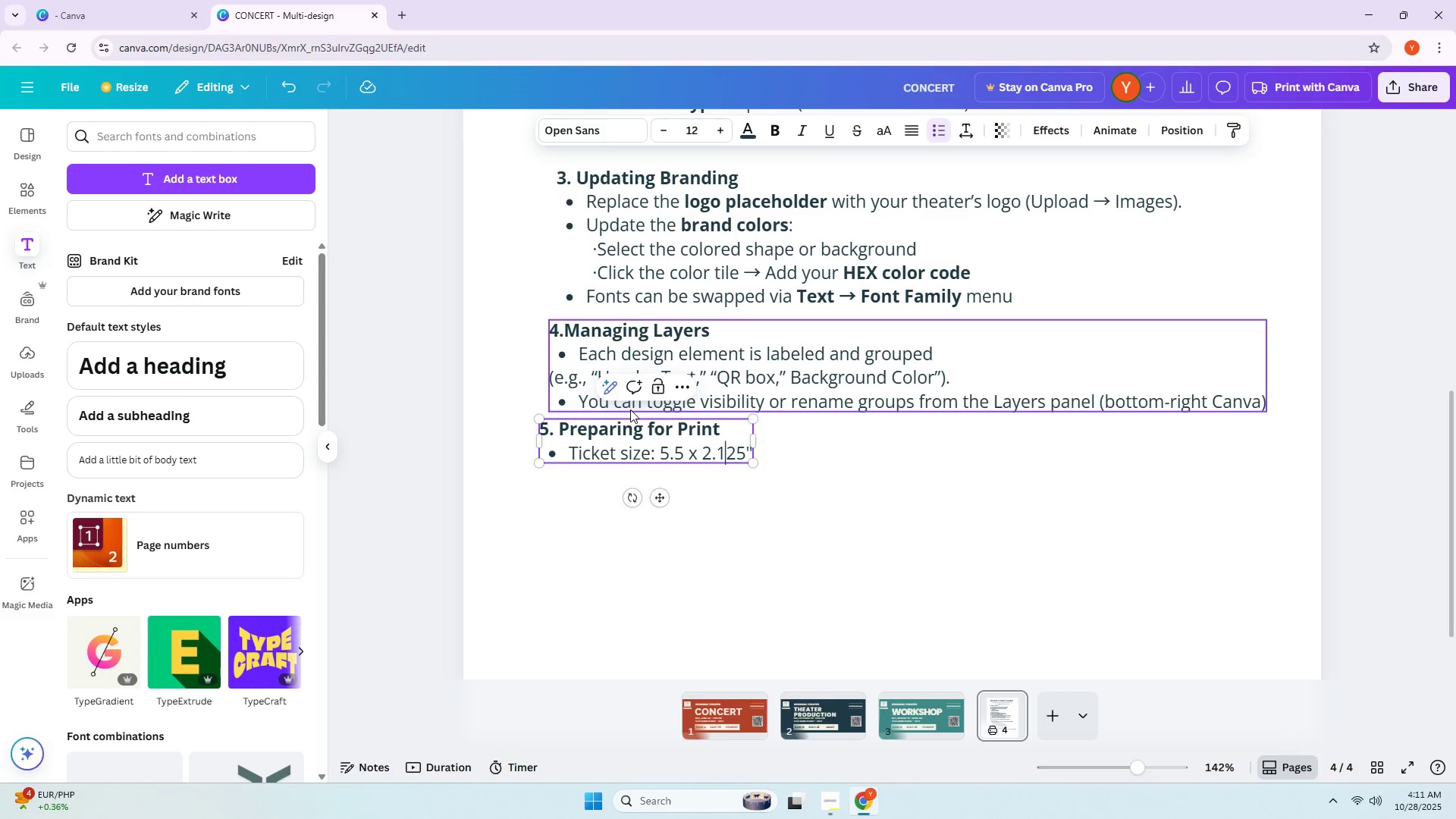 
key(ArrowLeft)
 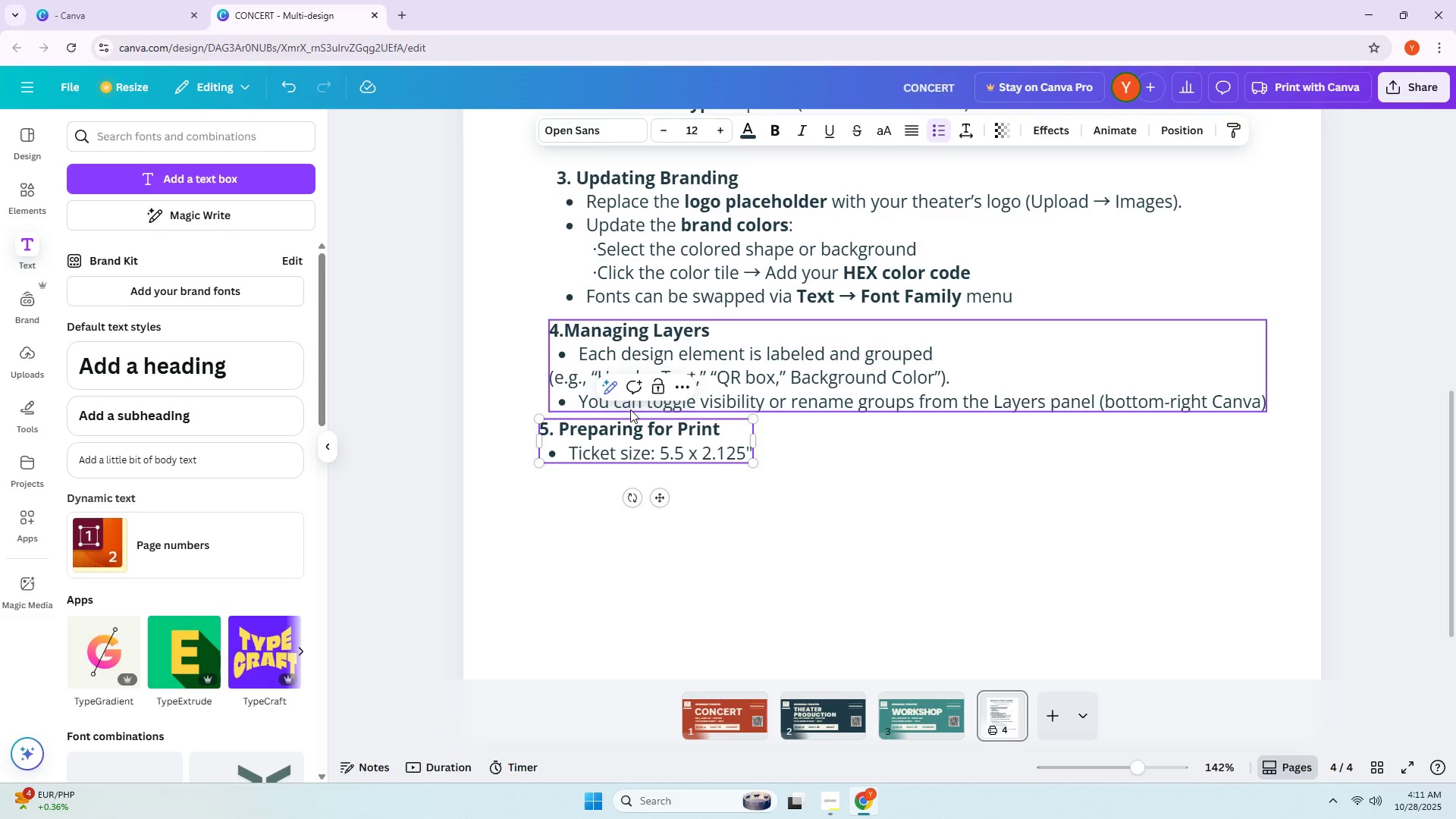 
key(ArrowLeft)
 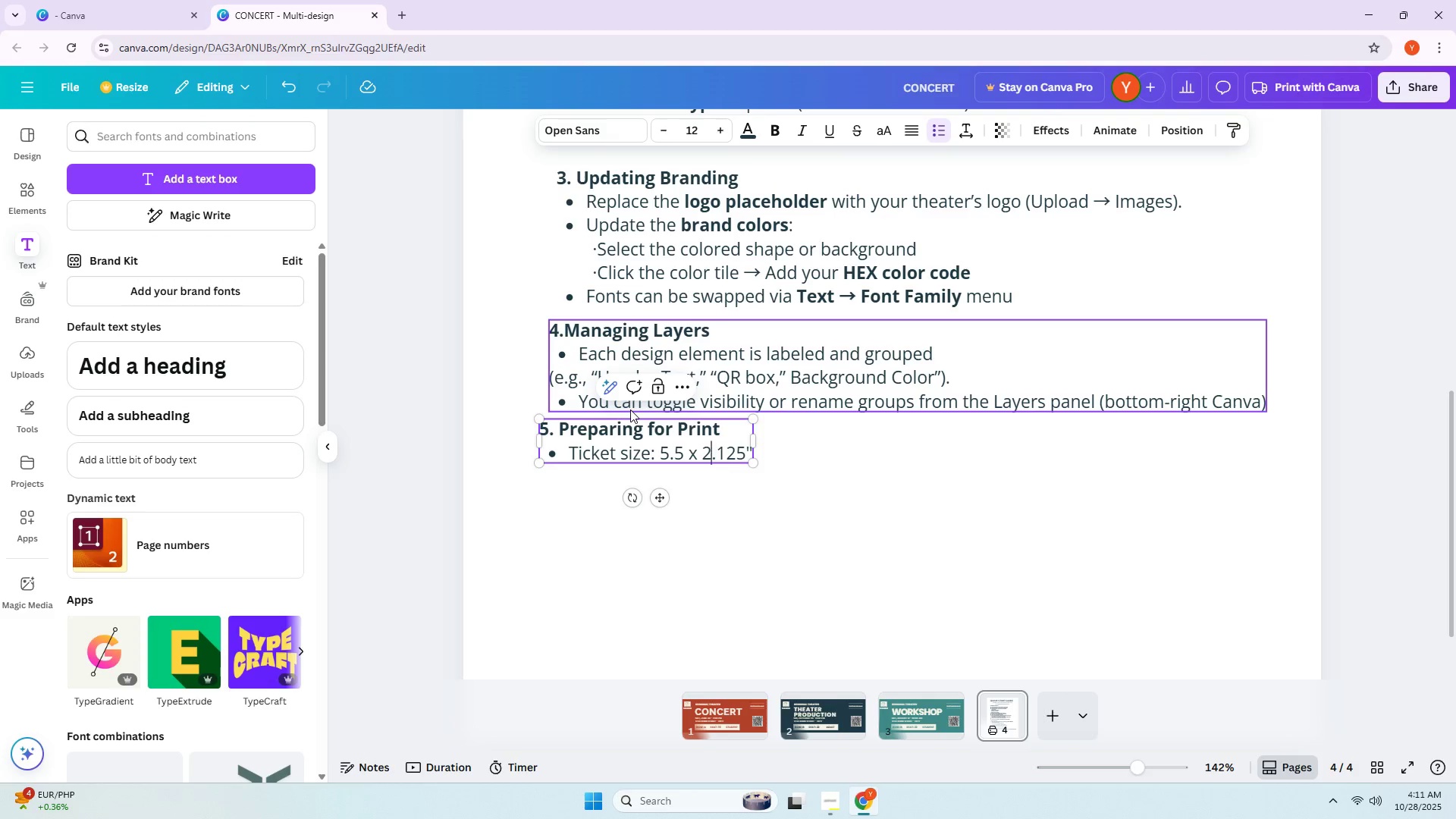 
key(ArrowLeft)
 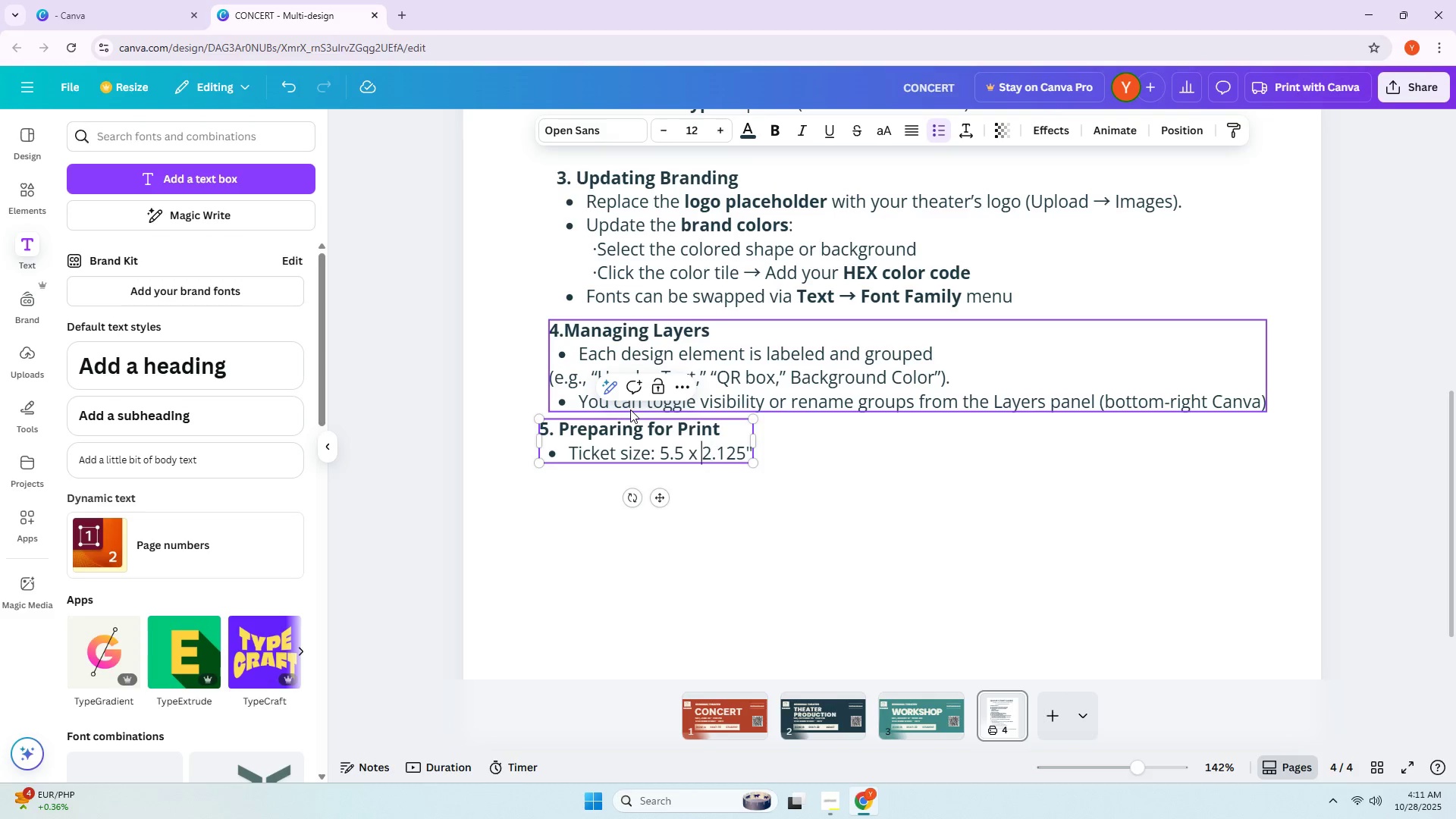 
key(ArrowLeft)
 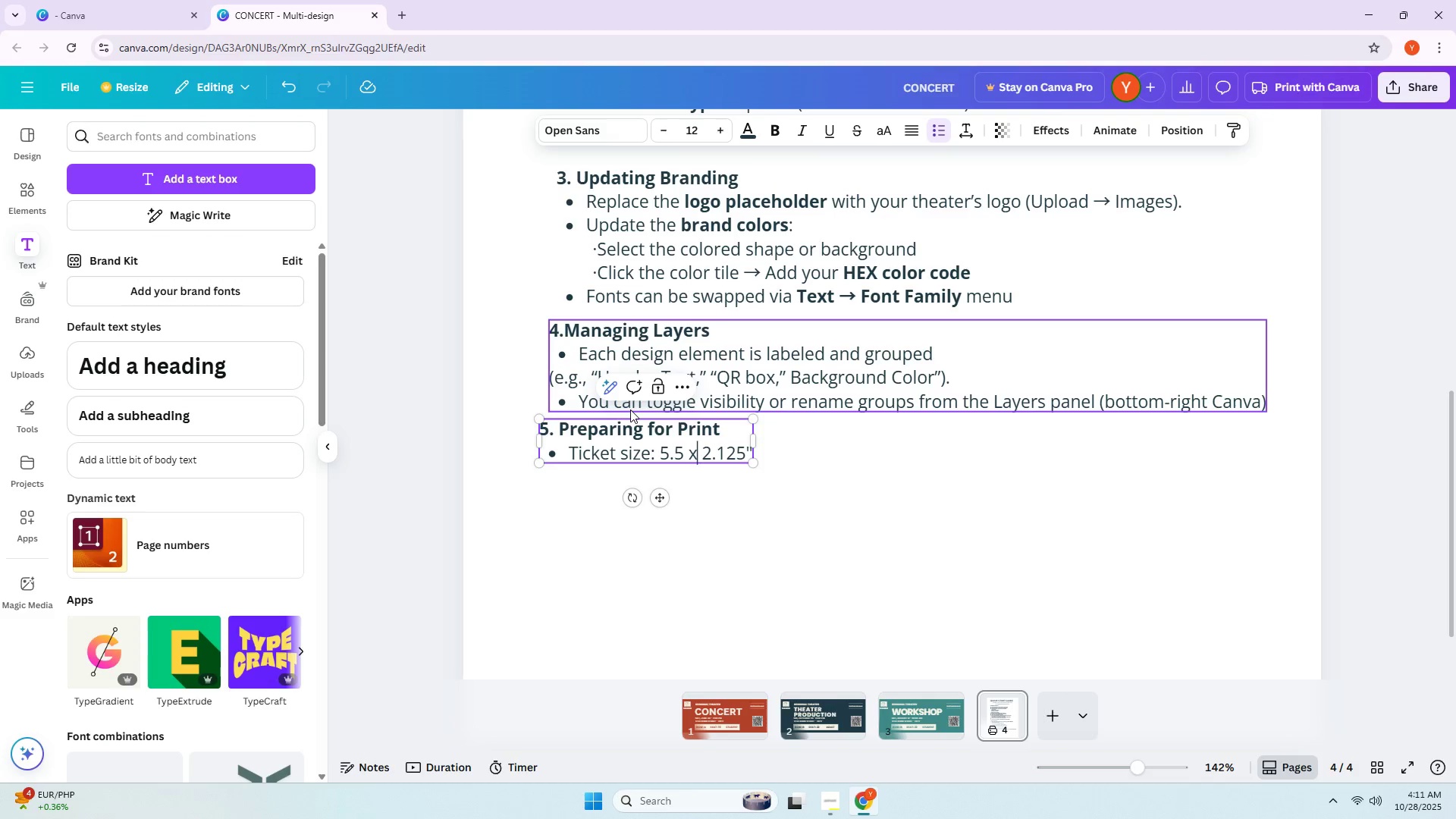 
key(ArrowLeft)
 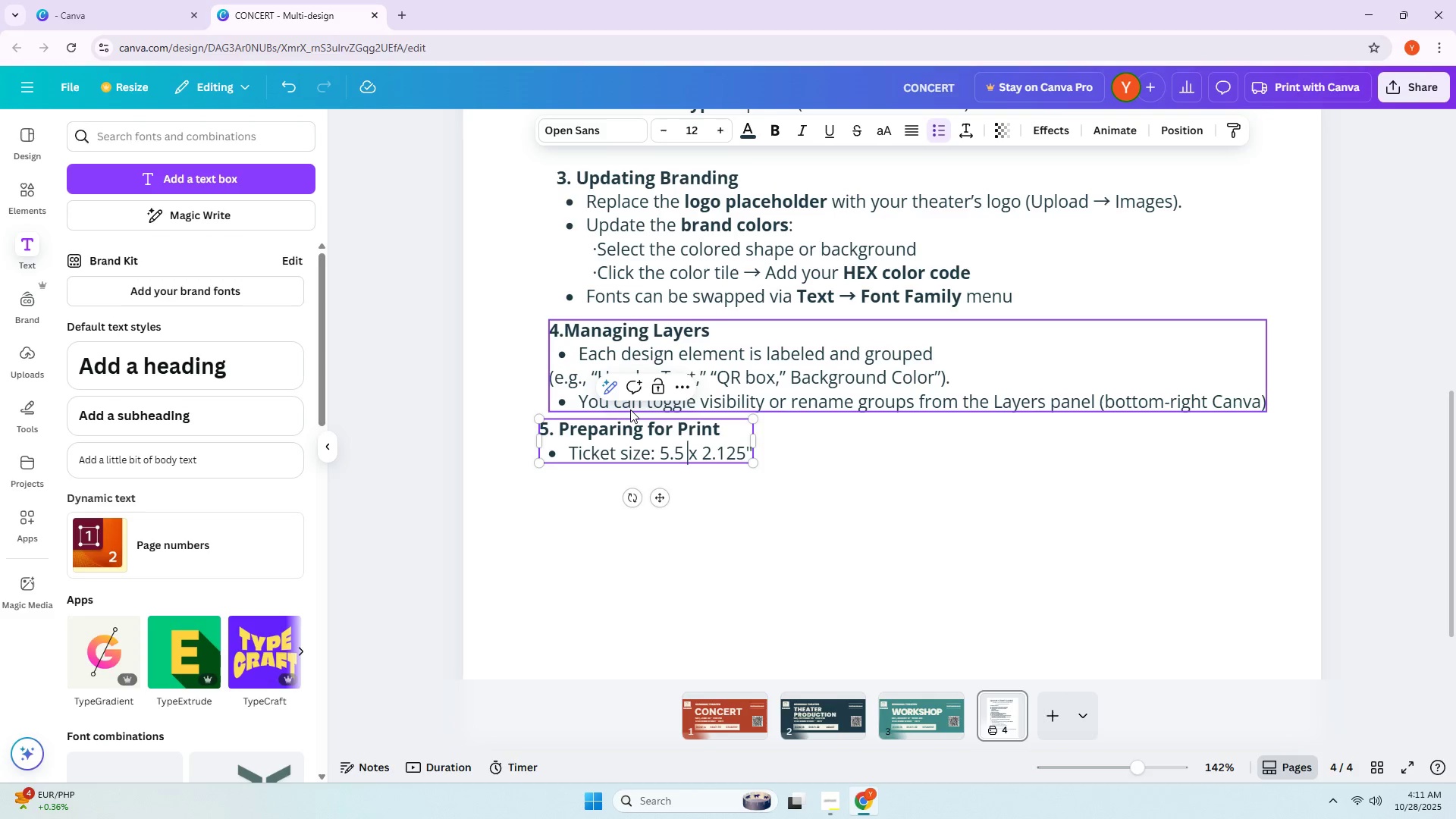 
key(ArrowLeft)
 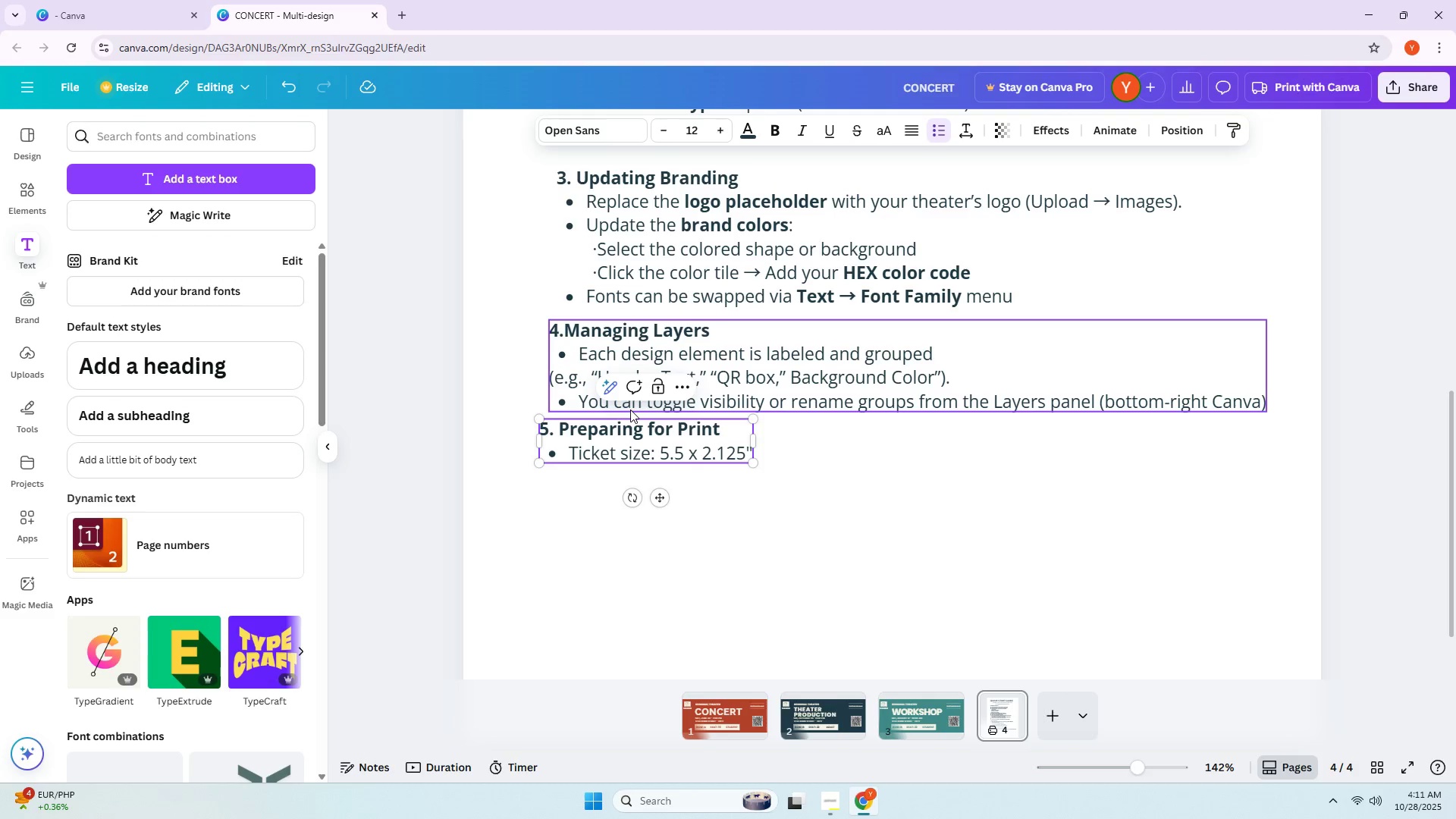 
key(Shift+ShiftLeft)
 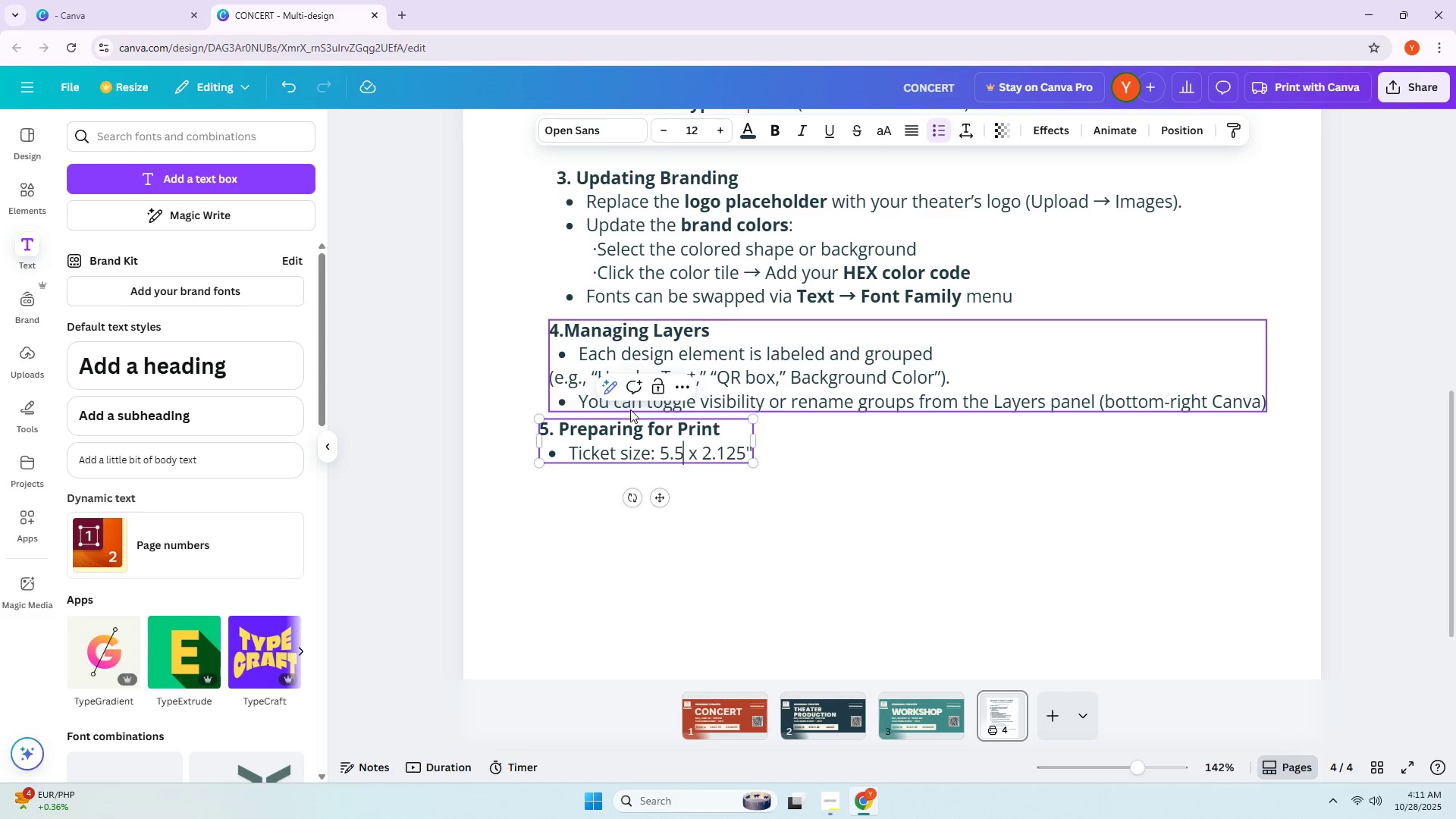 
key(Shift+Quote)
 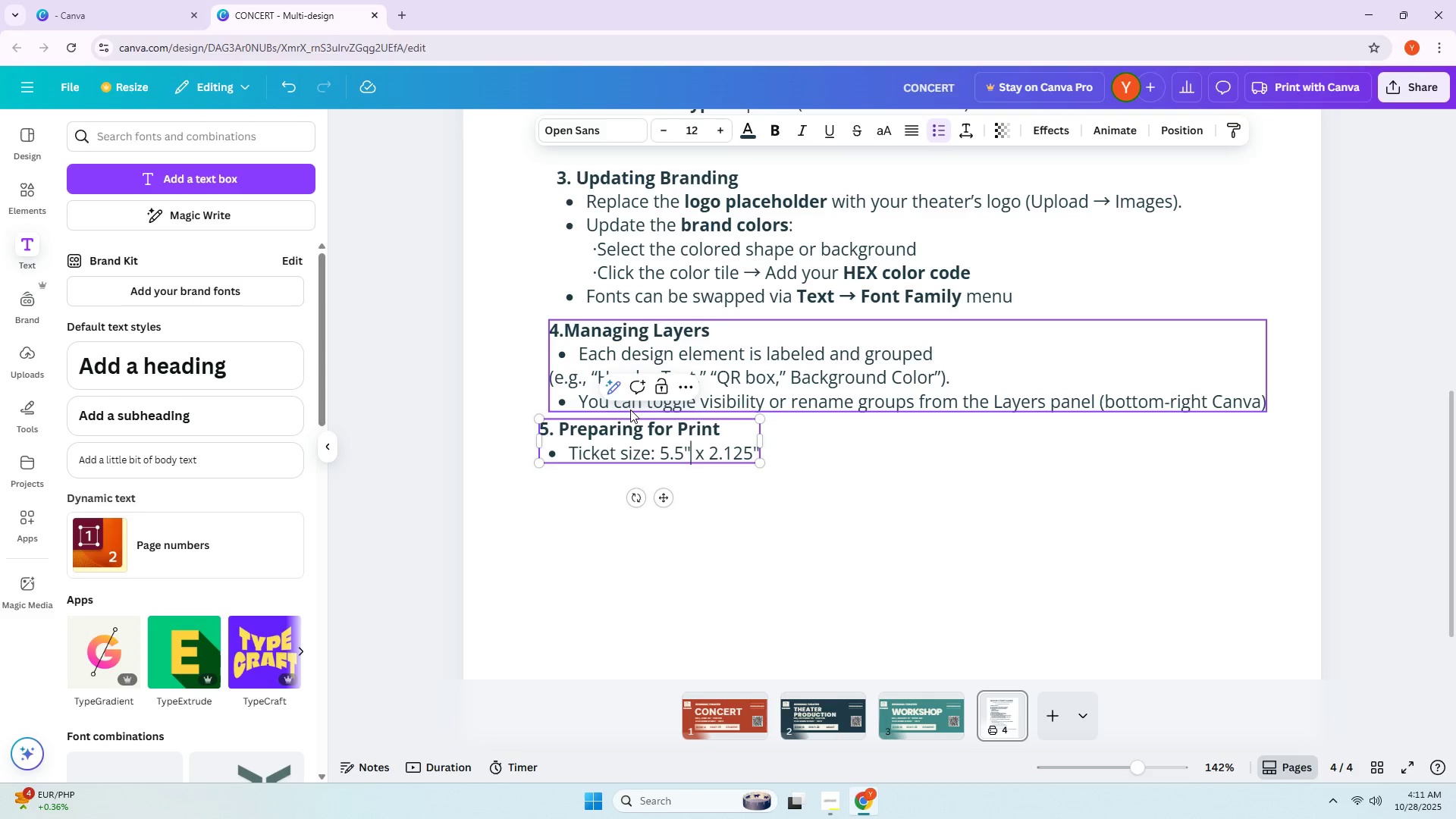 
hold_key(key=ArrowRight, duration=0.87)
 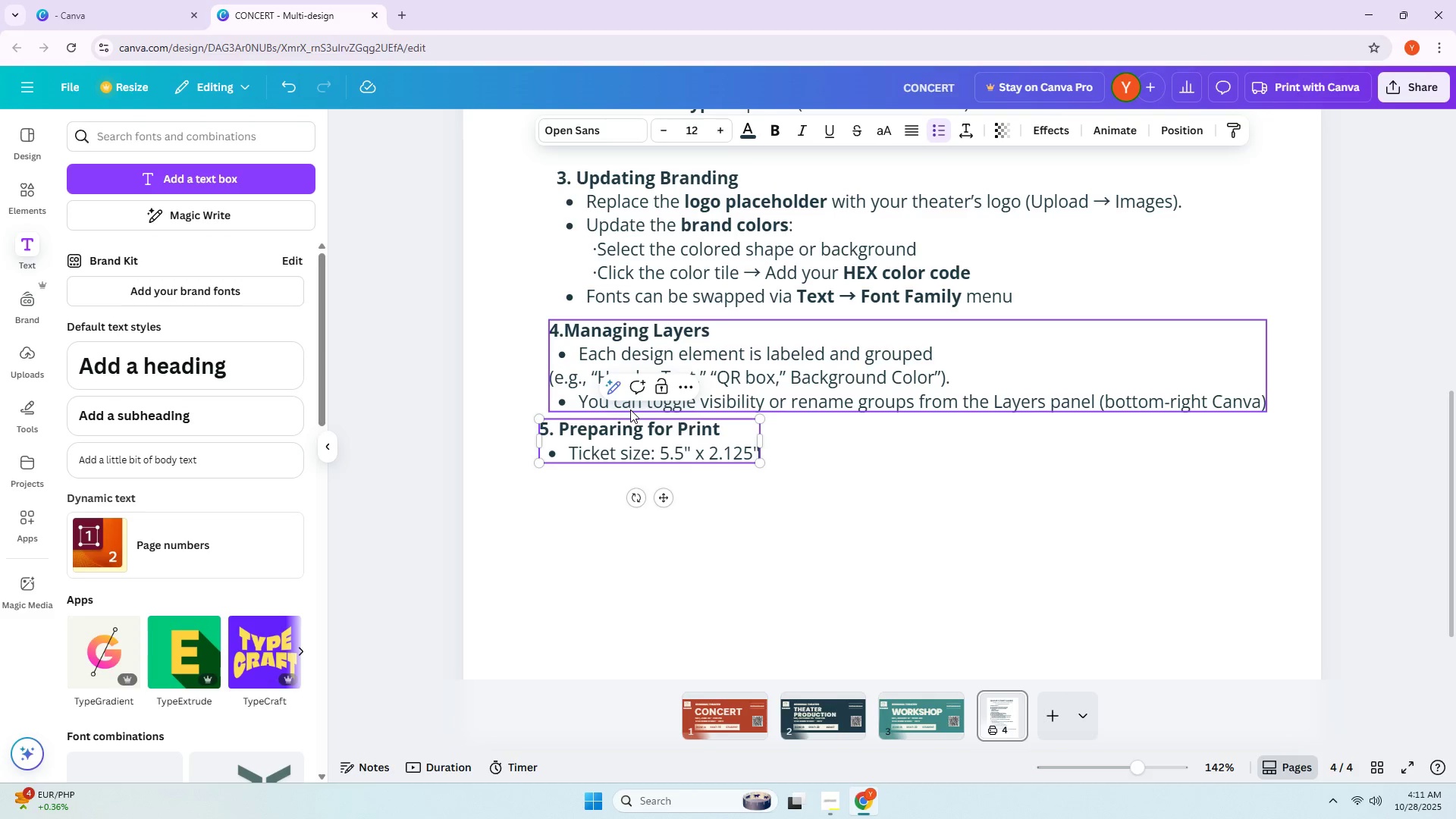 
key(ArrowRight)
 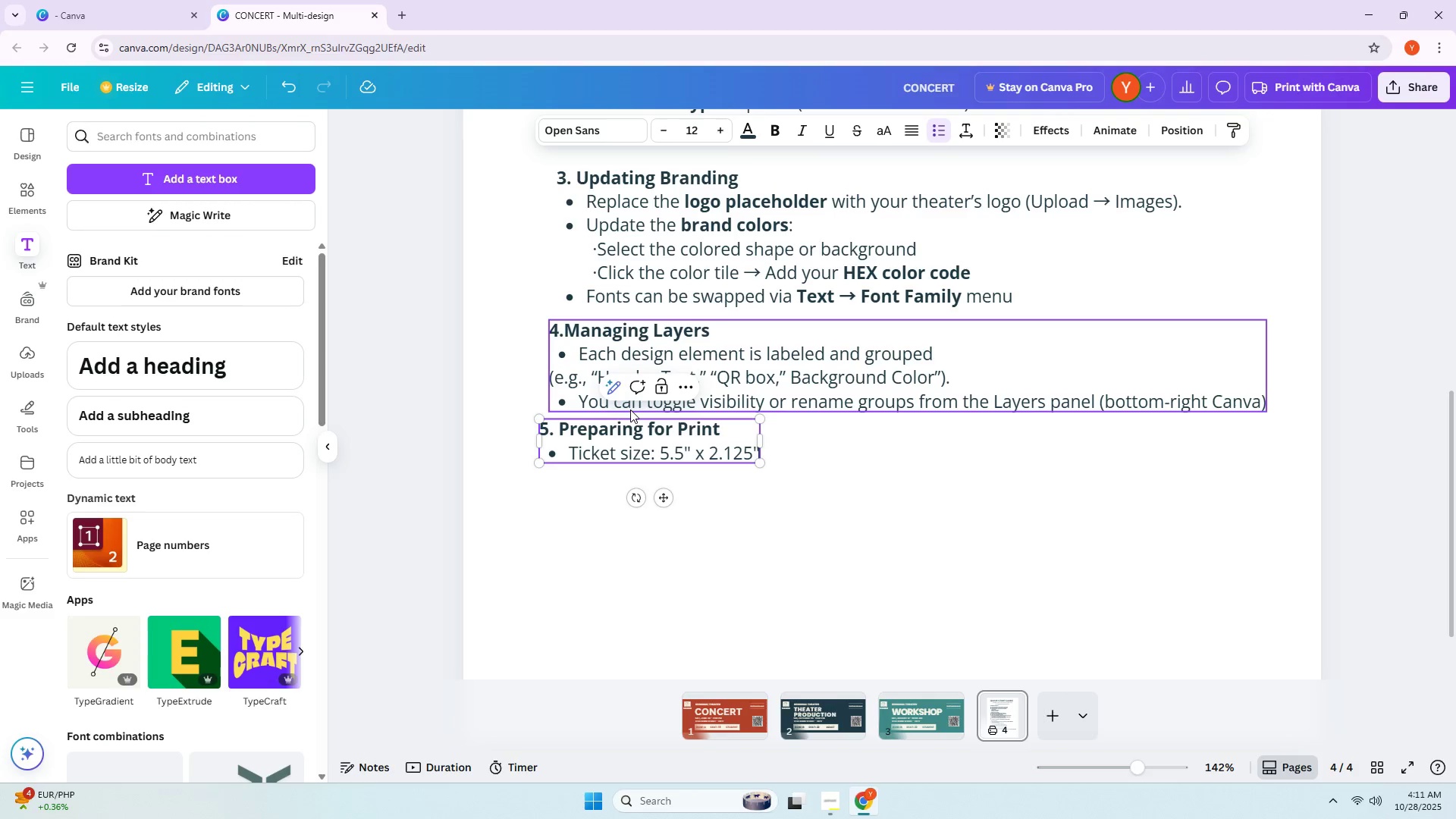 
key(ArrowRight)
 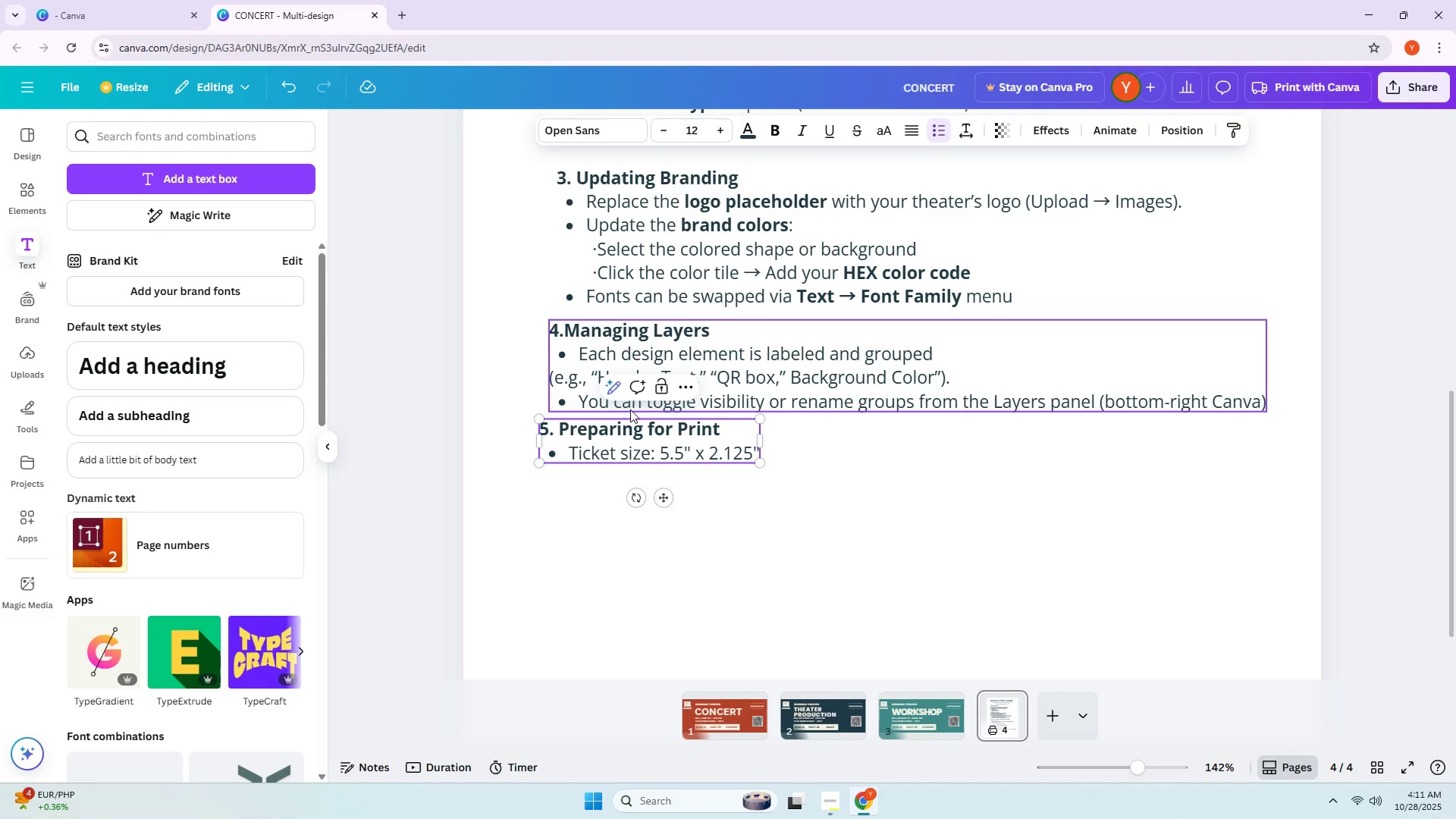 
key(Enter)
 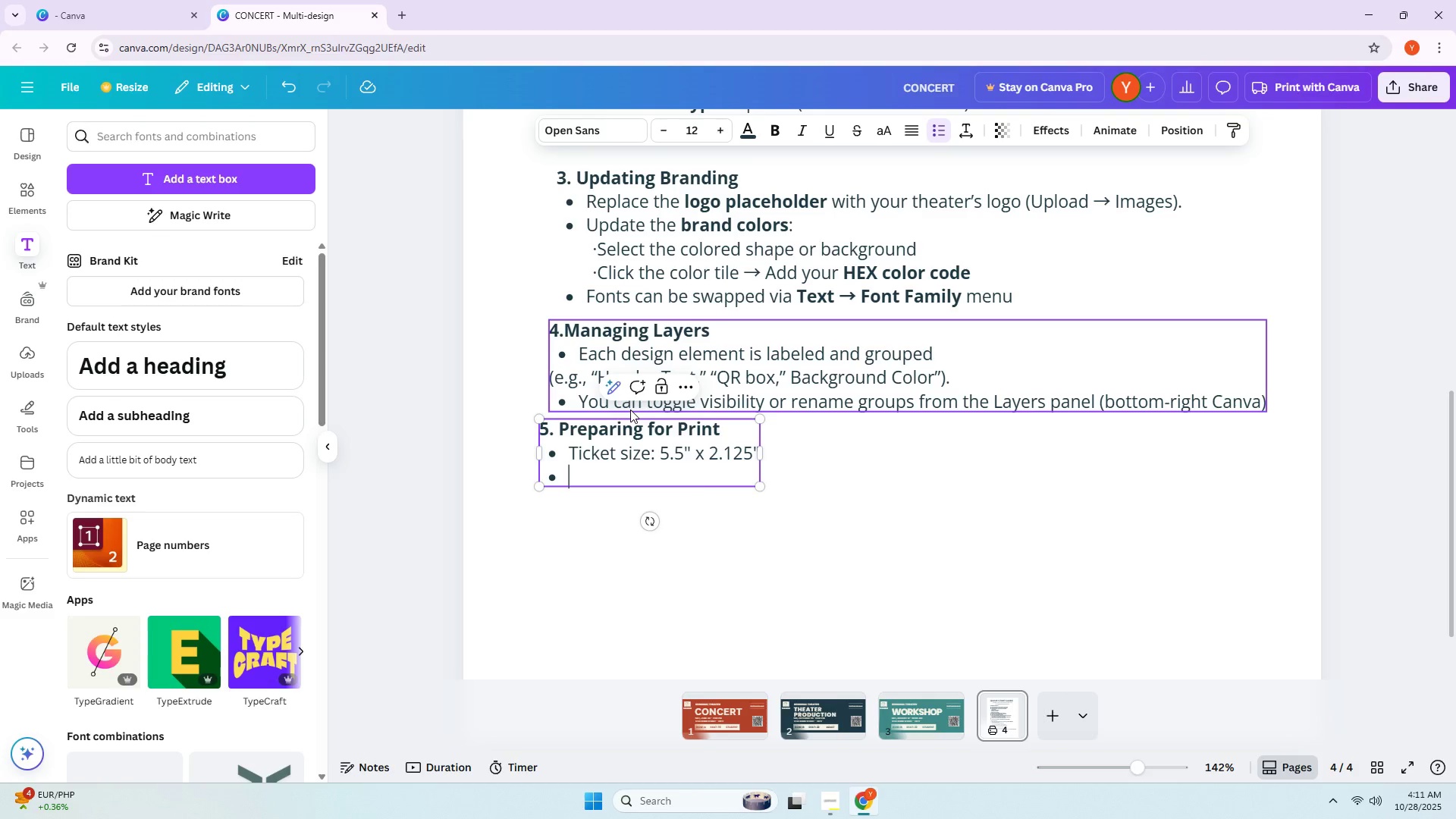 
type(Eag)
key(Backspace)
type(chg)
key(Backspace)
type( template inlc)
key(Backspace)
key(Backspace)
type(cluid)
key(Backspace)
key(Backspace)
type(des bleed and trim guider)
key(Backspace)
type(s (et)
key(Backspace)
key(Backspace)
type(seto)
key(Backspace)
type( to 00)
key(Backspace)
type(1)
key(Backspace)
type(.125"))
 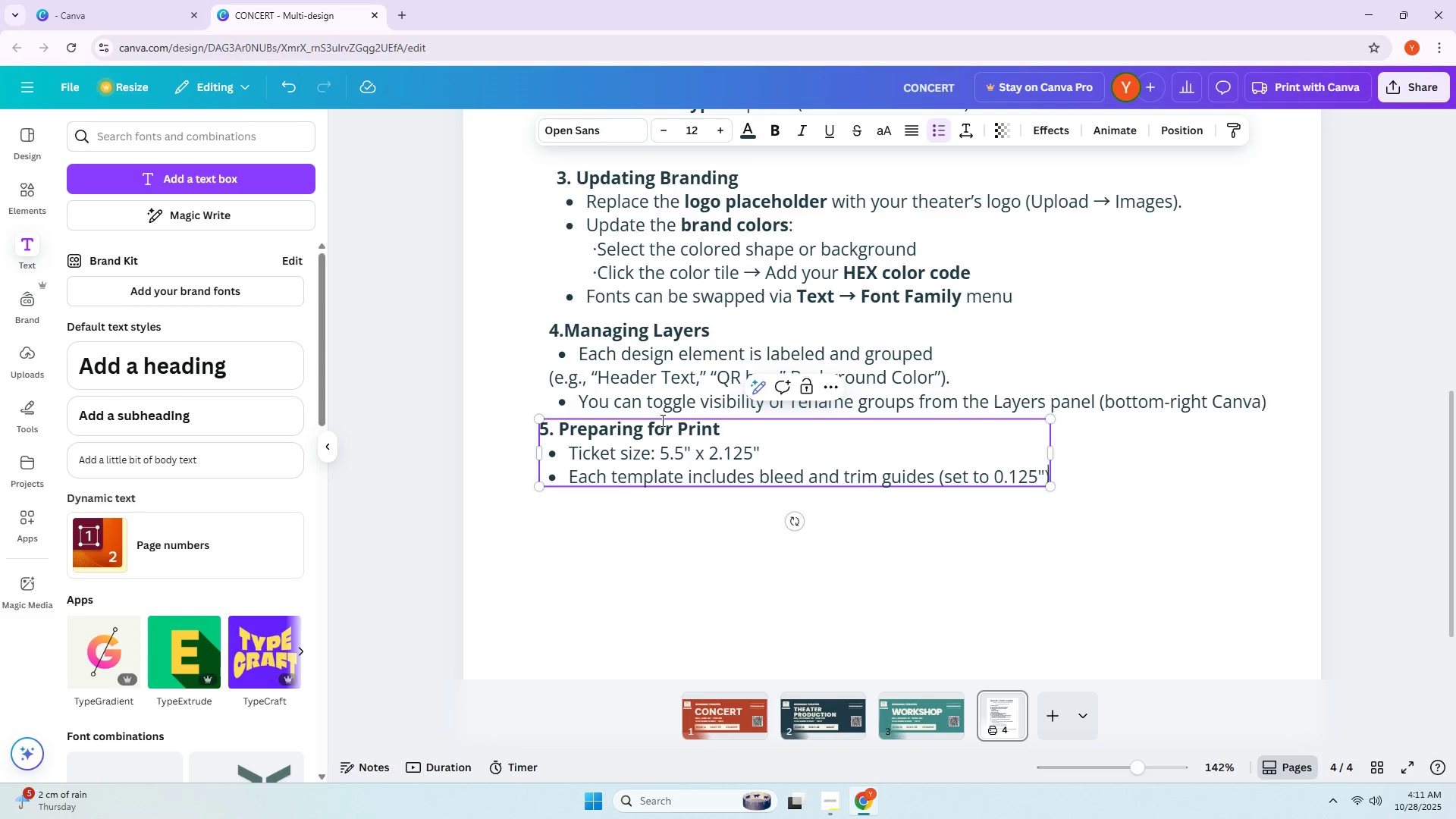 
key(Enter)
 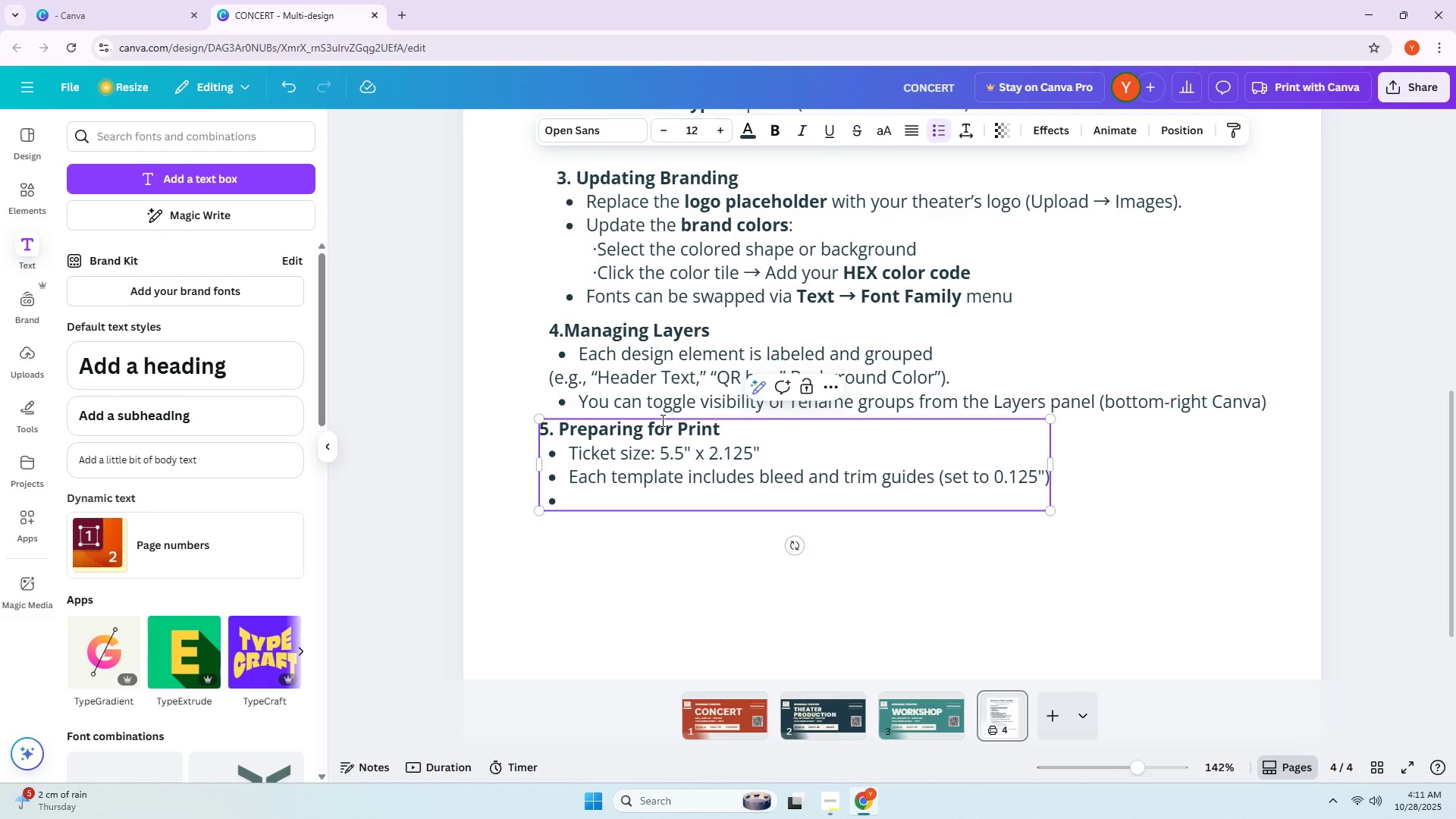 
type(Export vida)
key(Backspace)
key(Backspace)
type(a f)
key(Backspace)
type(File -> Donw)
key(Backspace)
key(Backspace)
type(wnload -<)
key(Backspace)
type(> PDF Print)
 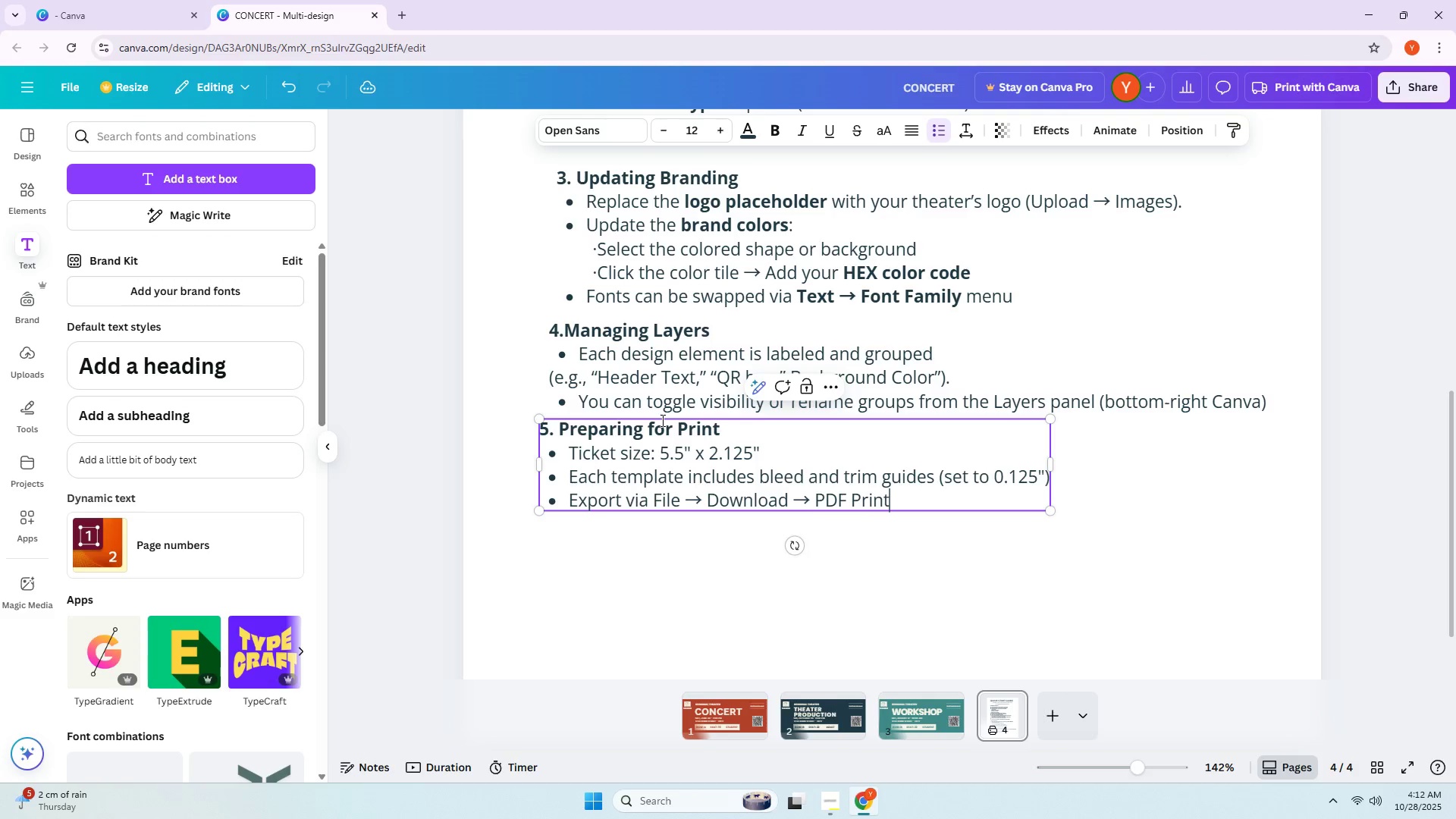 
key(Enter)
 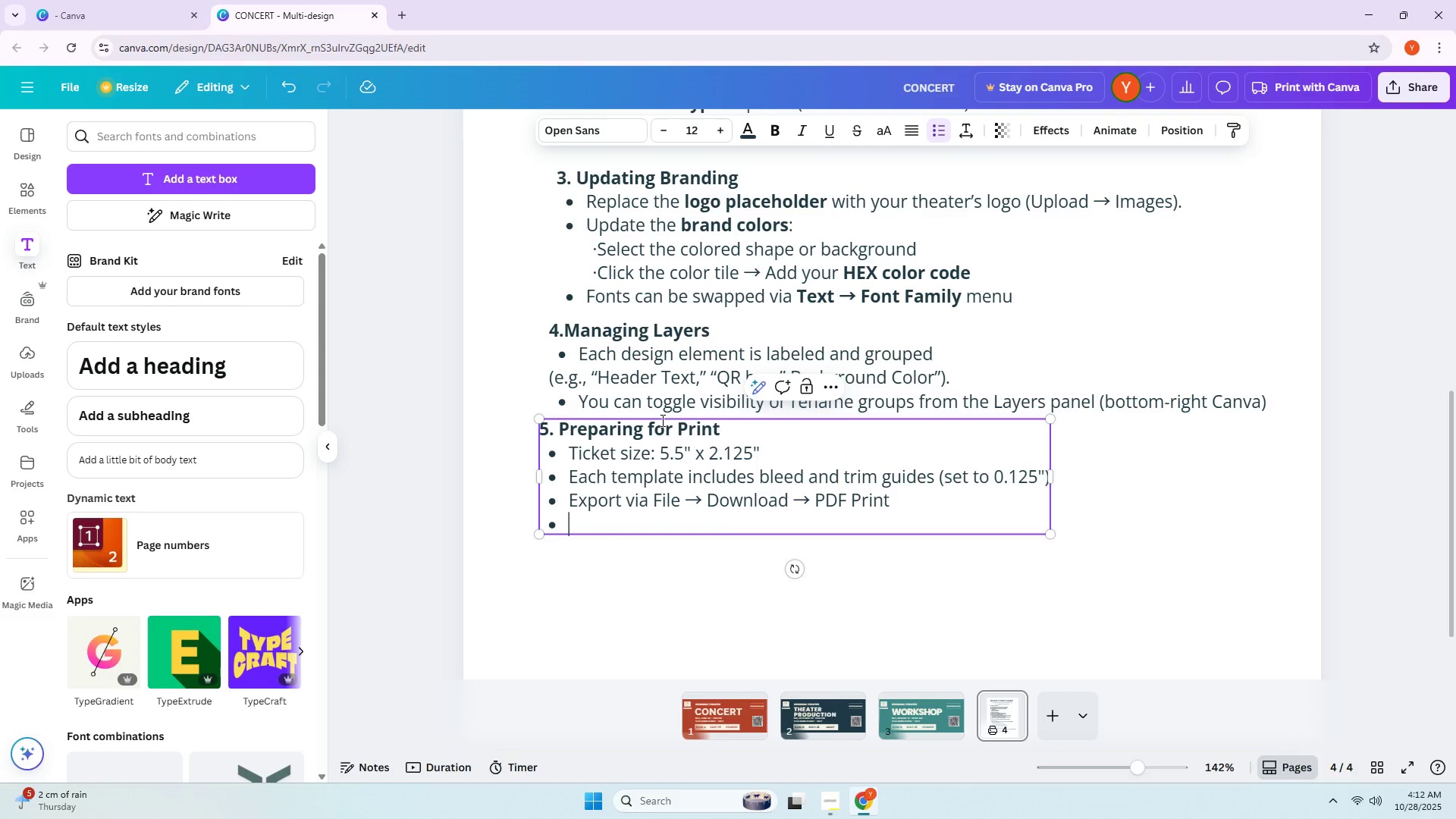 
key(Backspace)
key(Backspace)
type( (with bleed adn)
key(Backspace)
key(Backspace)
type(nd crop marlk)
key(Backspace)
type(ks)
key(Backspace)
key(Backspace)
type(k)
key(Backspace)
key(Backspace)
type(ks)/)
key(Backspace)
type(,)
 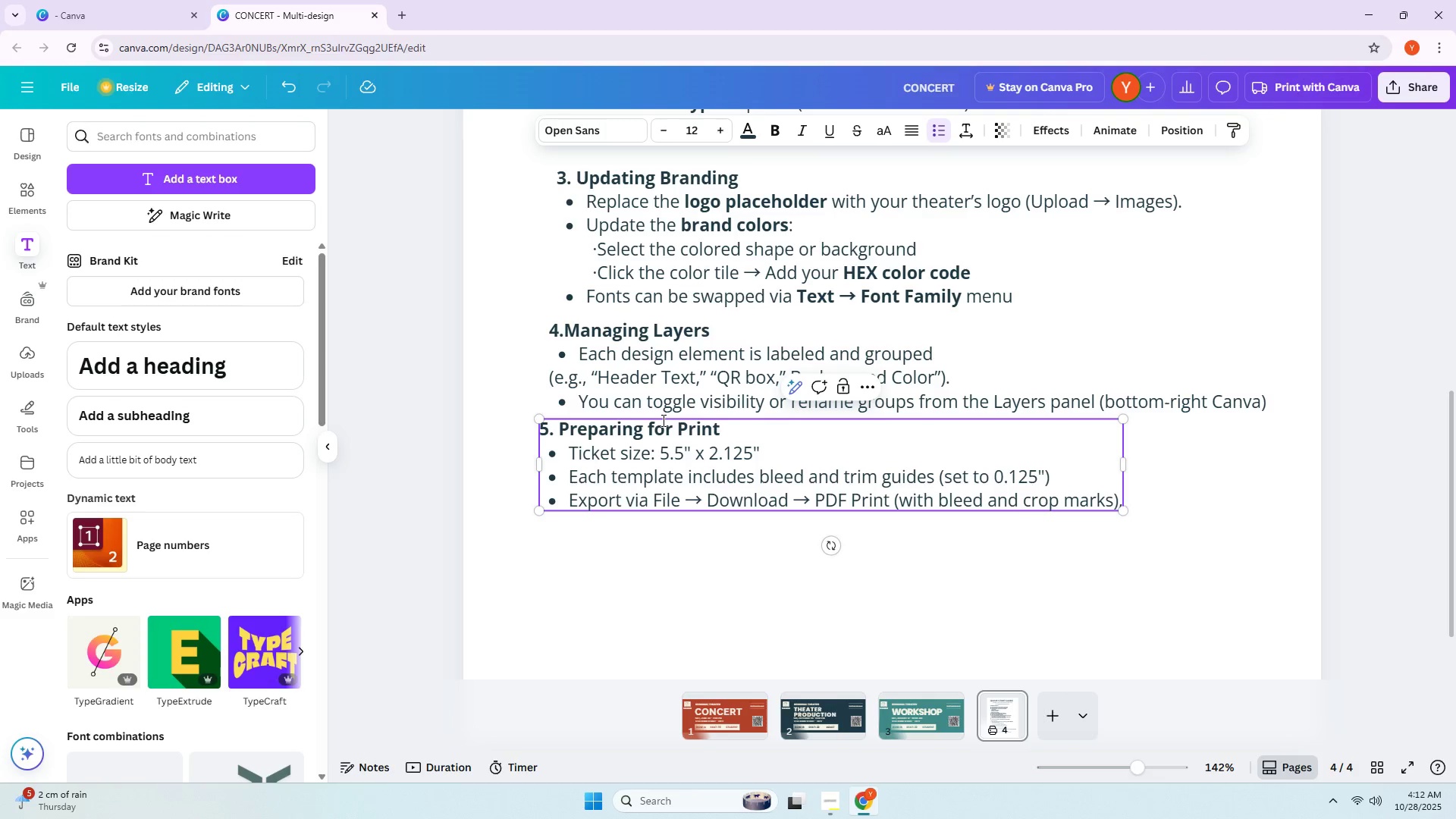 
scroll: coordinate [678, 401], scroll_direction: up, amount: 1.0
 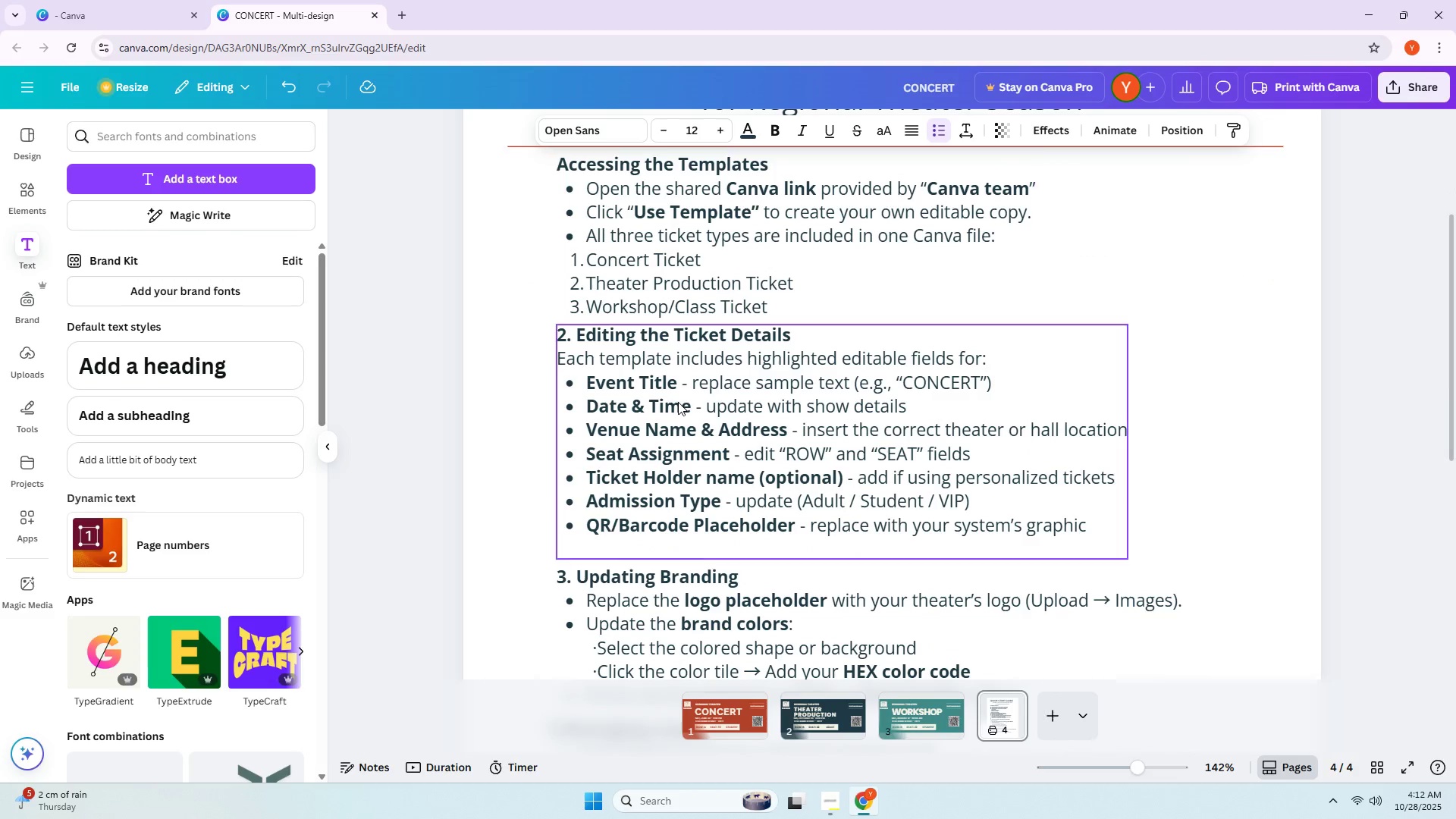 
left_click_drag(start_coordinate=[678, 409], to_coordinate=[655, 400])
 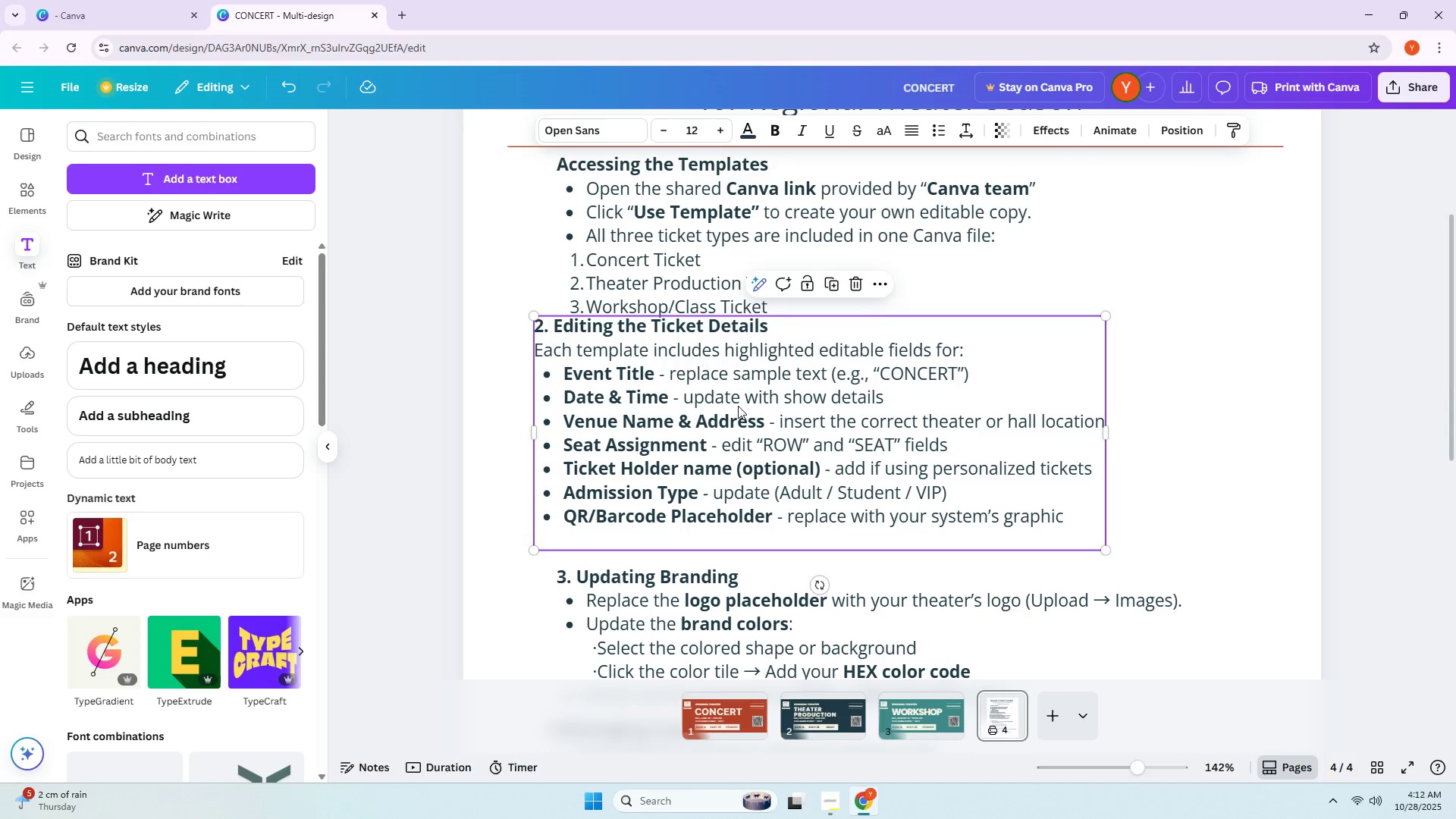 
wait(6.58)
 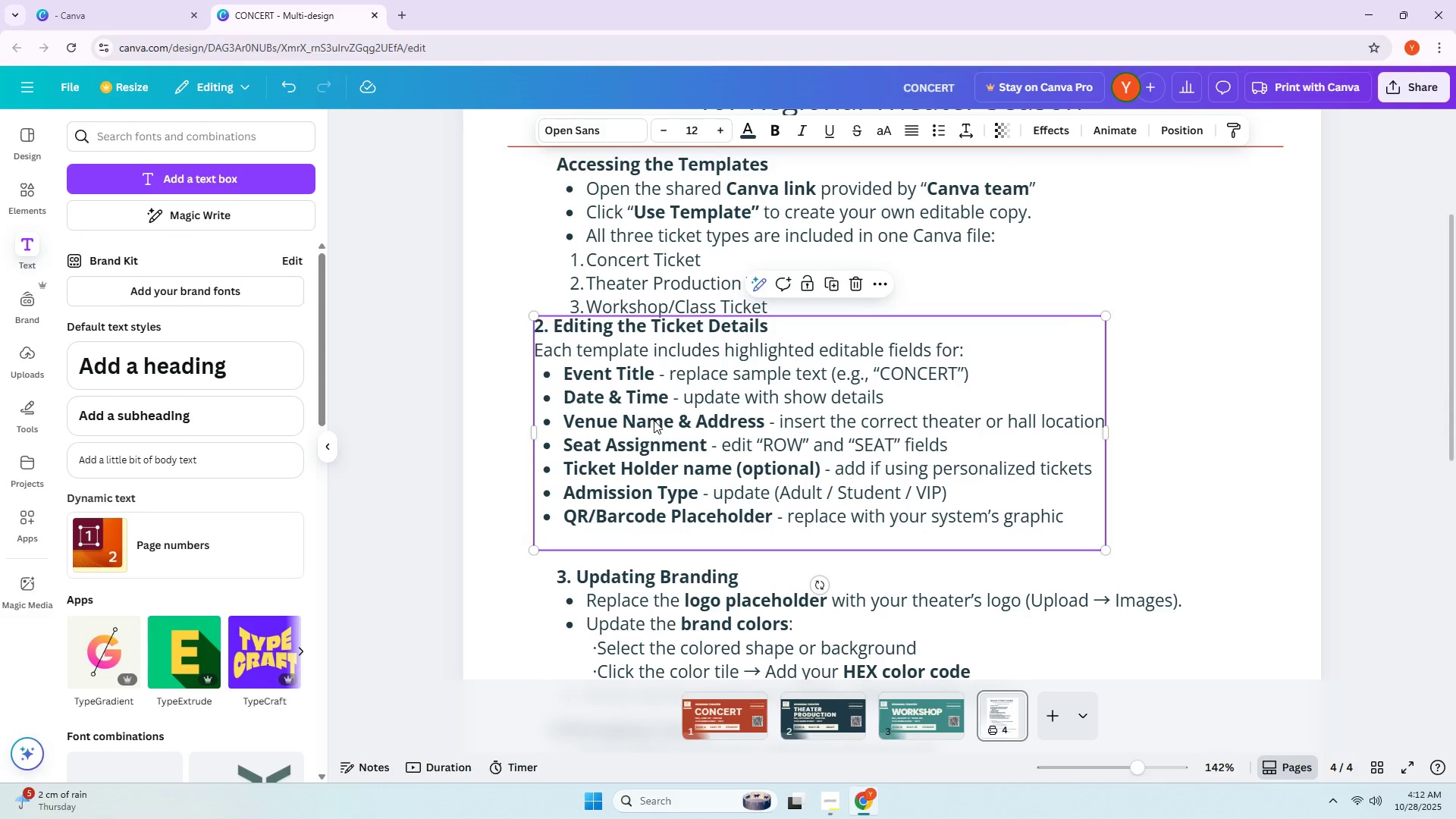 
left_click_drag(start_coordinate=[1105, 428], to_coordinate=[1042, 425])
 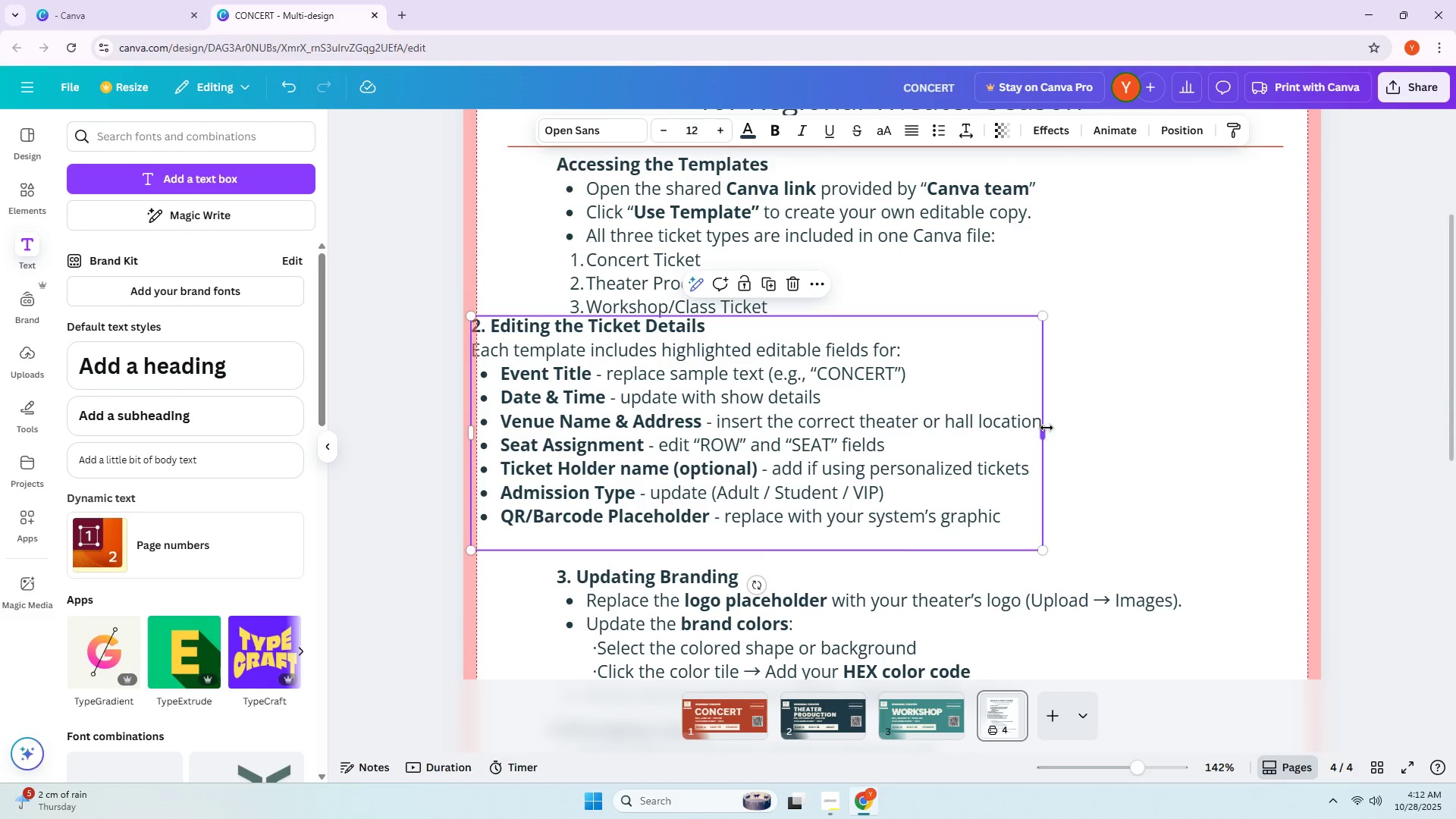 
left_click_drag(start_coordinate=[1046, 427], to_coordinate=[1210, 428])
 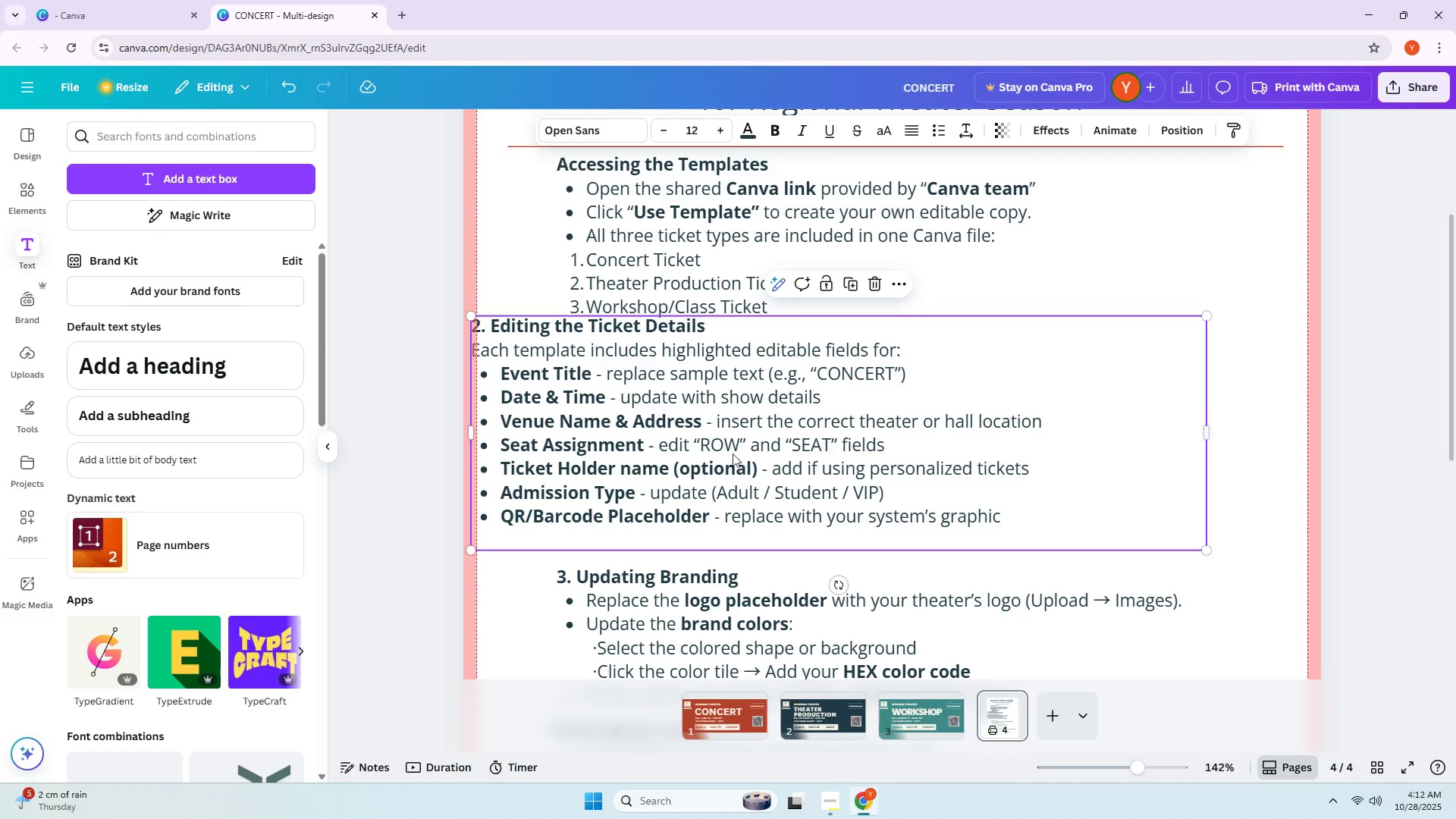 
left_click([730, 453])
 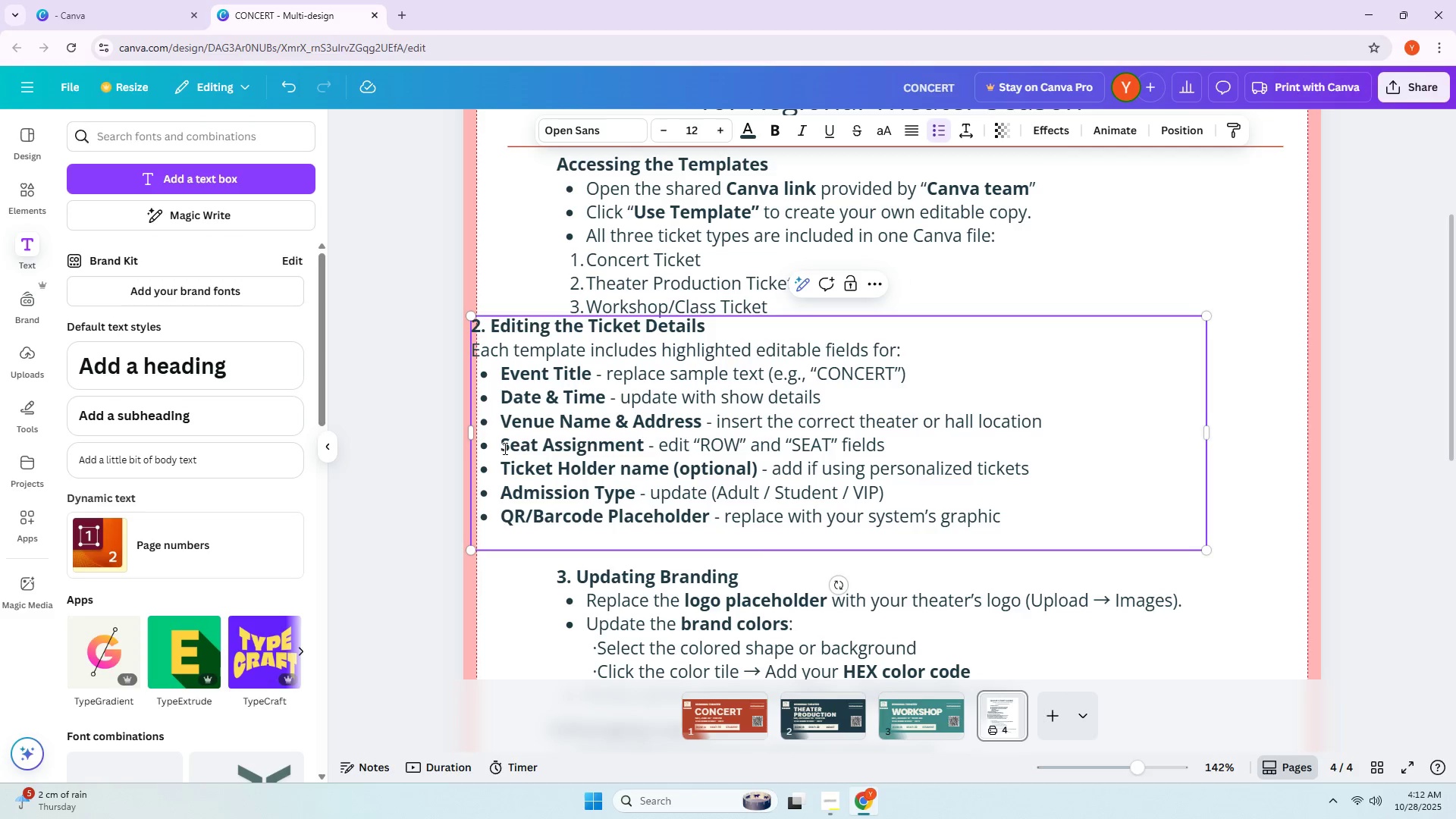 
key(Backspace)
 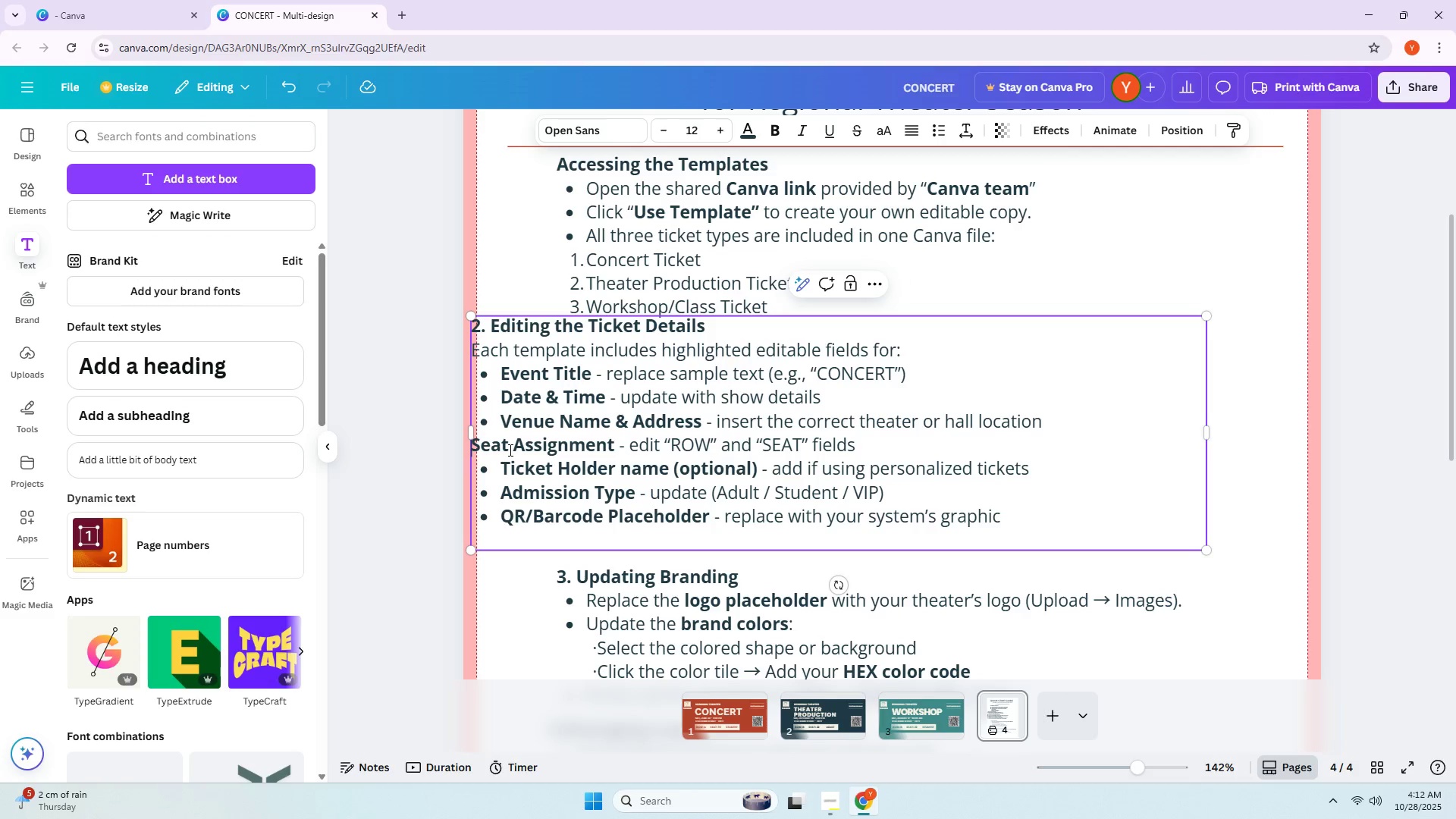 
key(Backspace)
 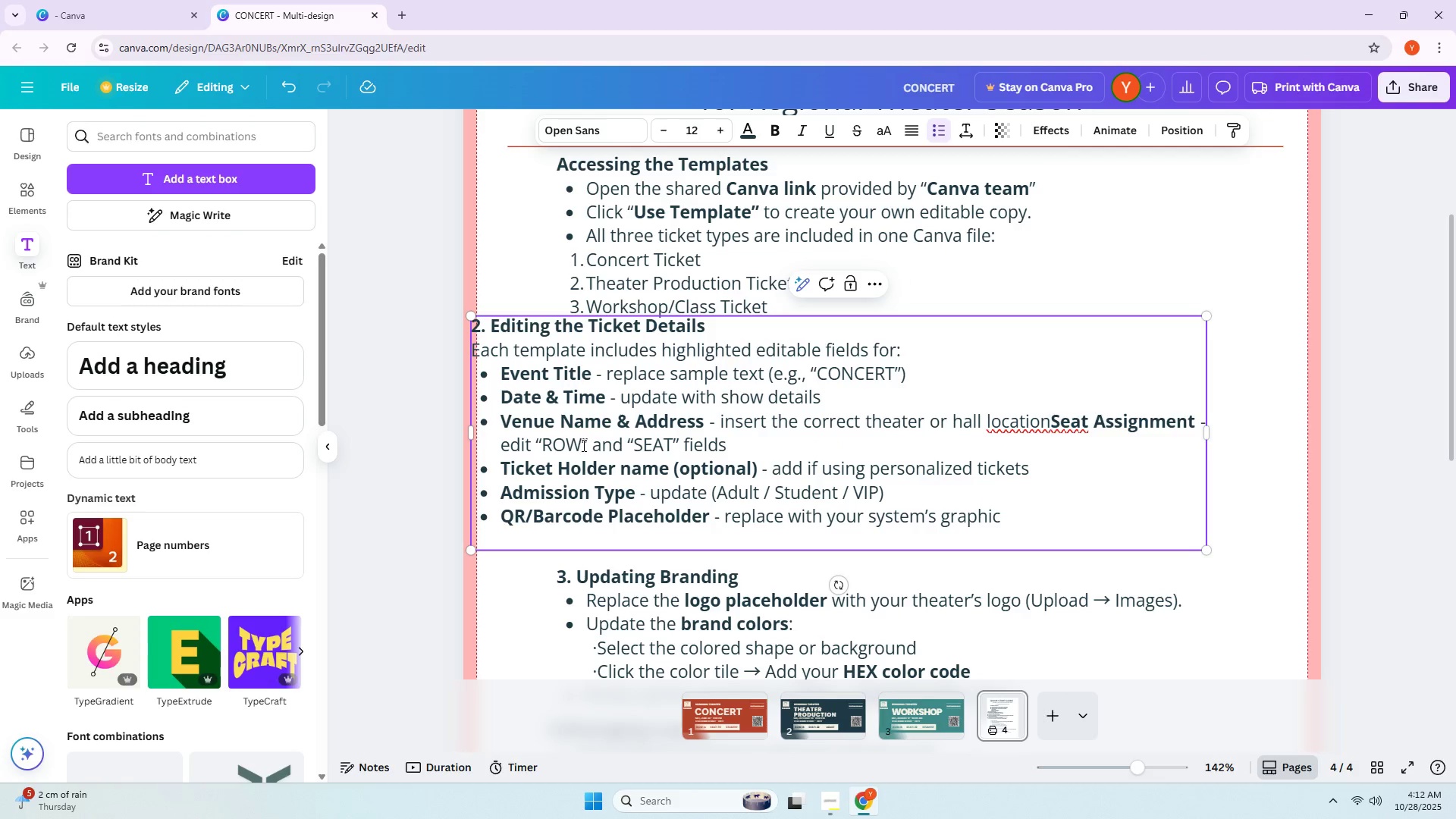 
key(Enter)
 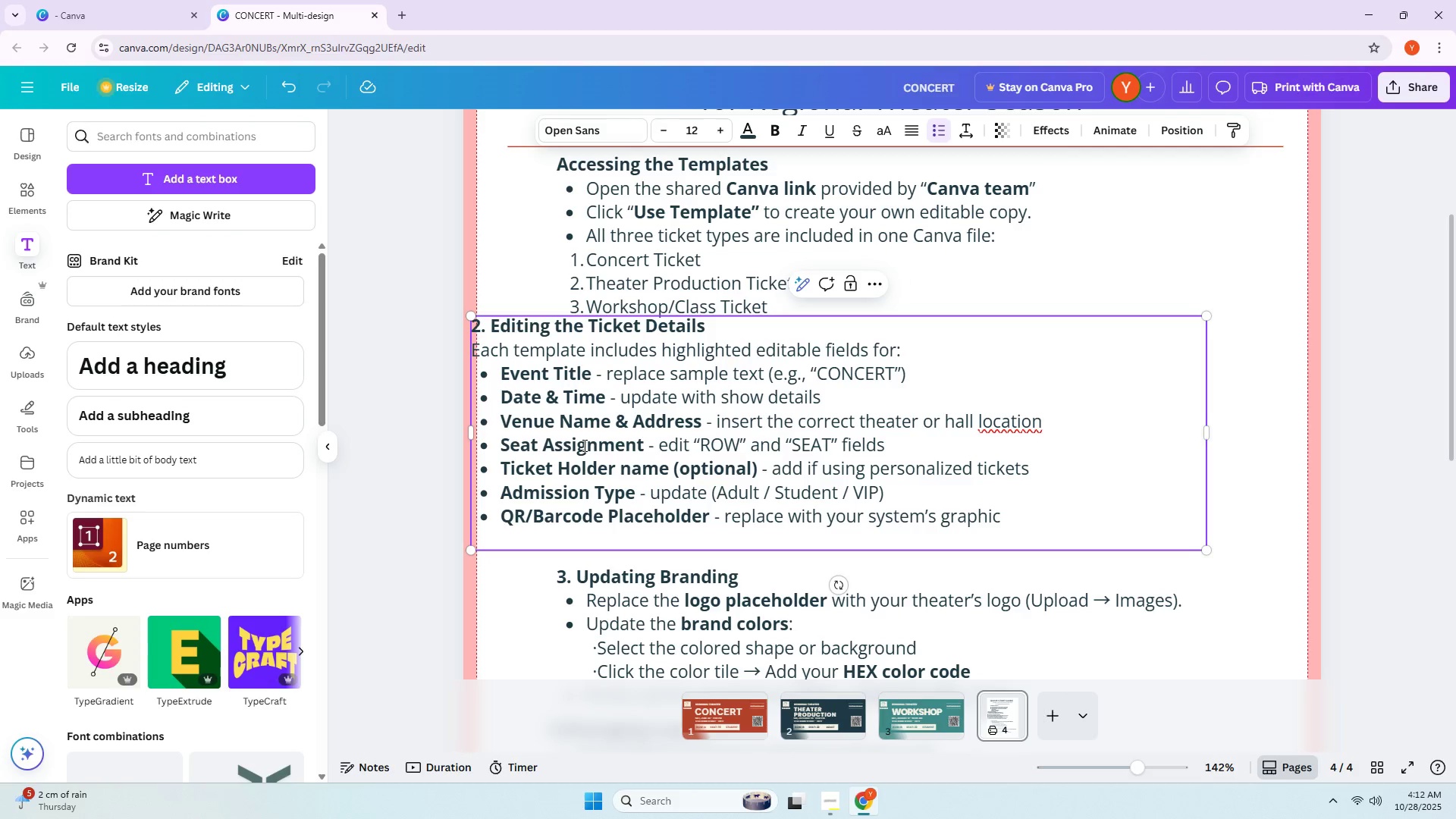 
hold_key(key=ControlLeft, duration=0.4)
 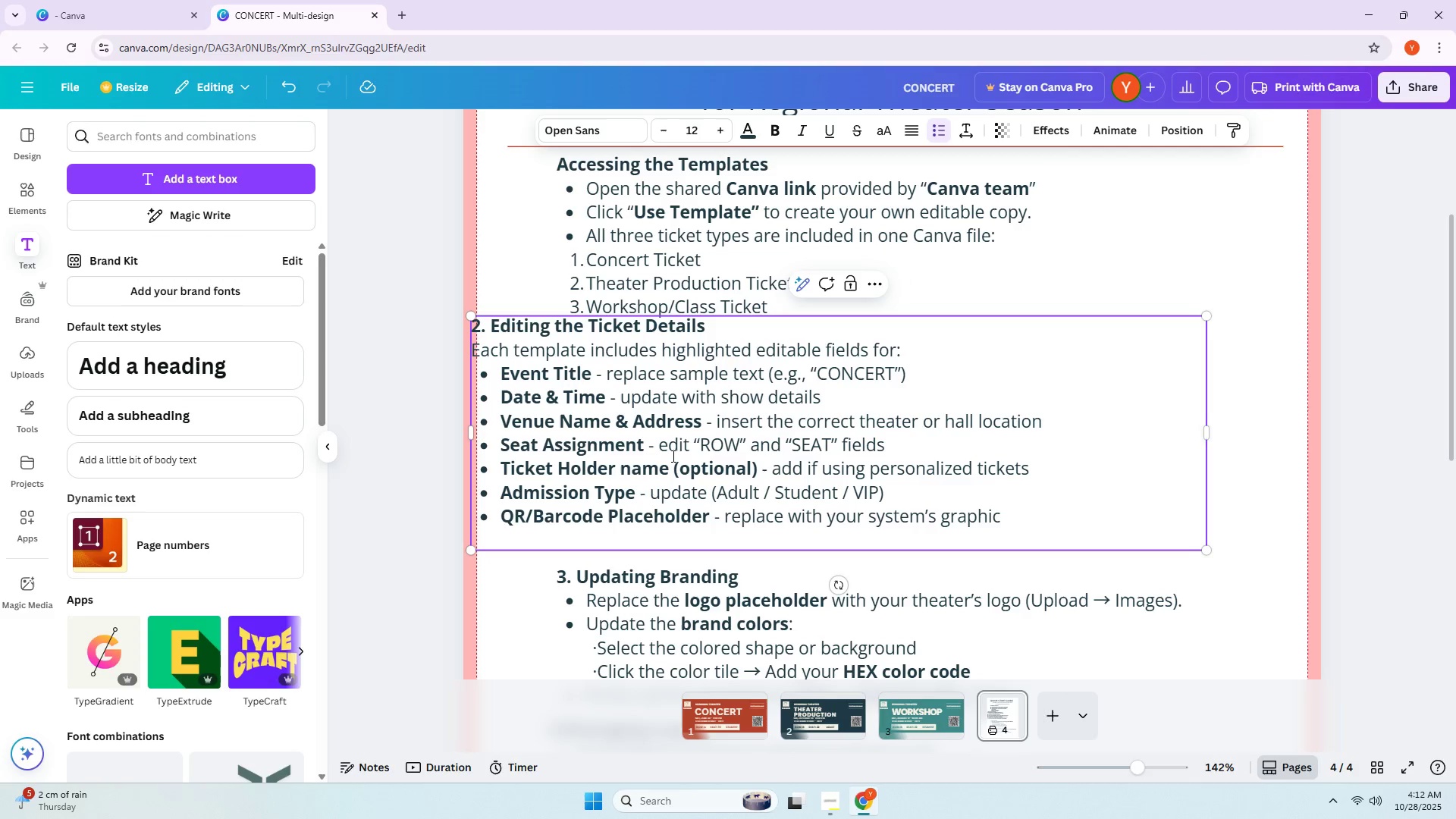 
left_click([672, 456])
 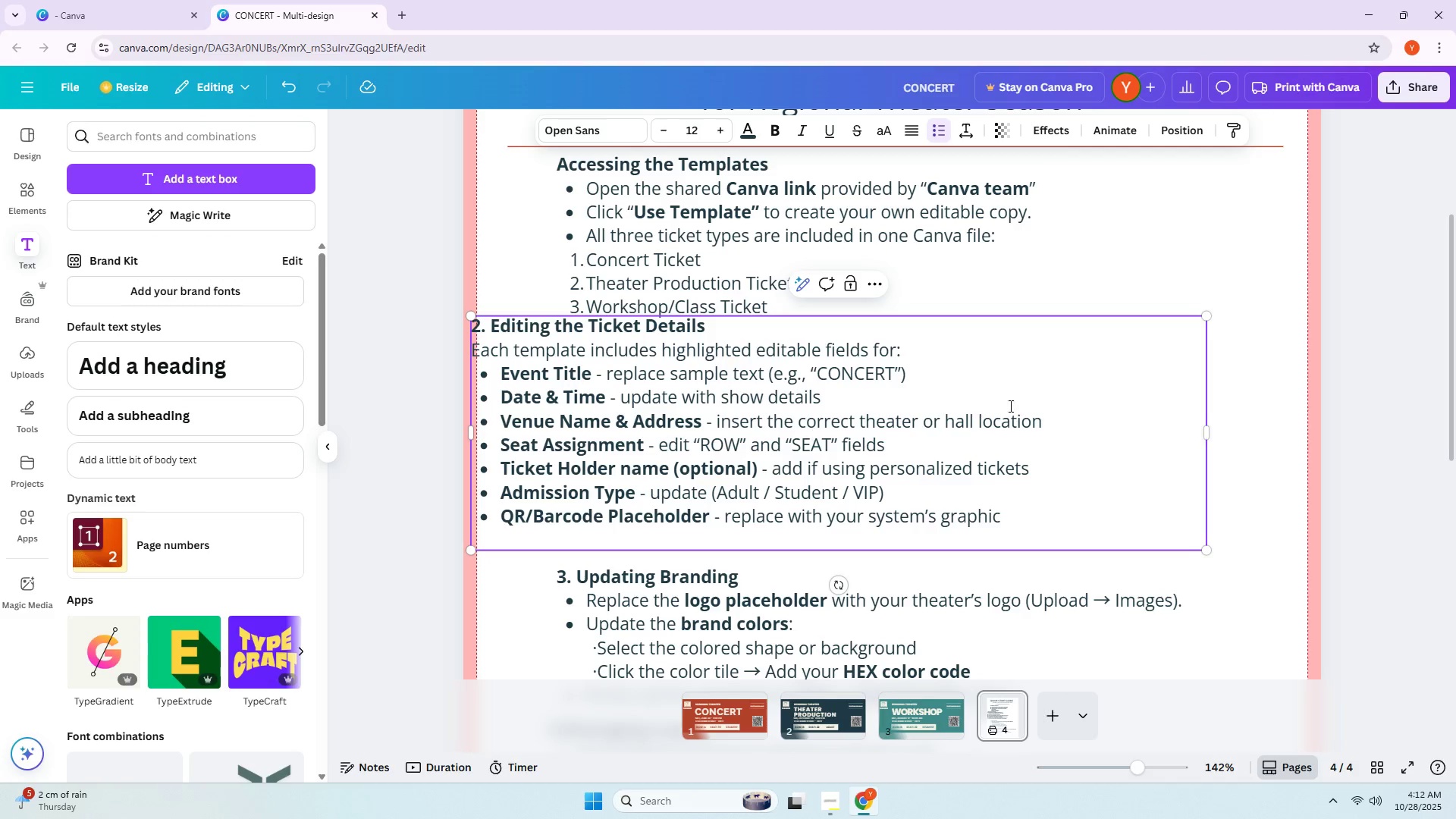 
double_click([1079, 275])
 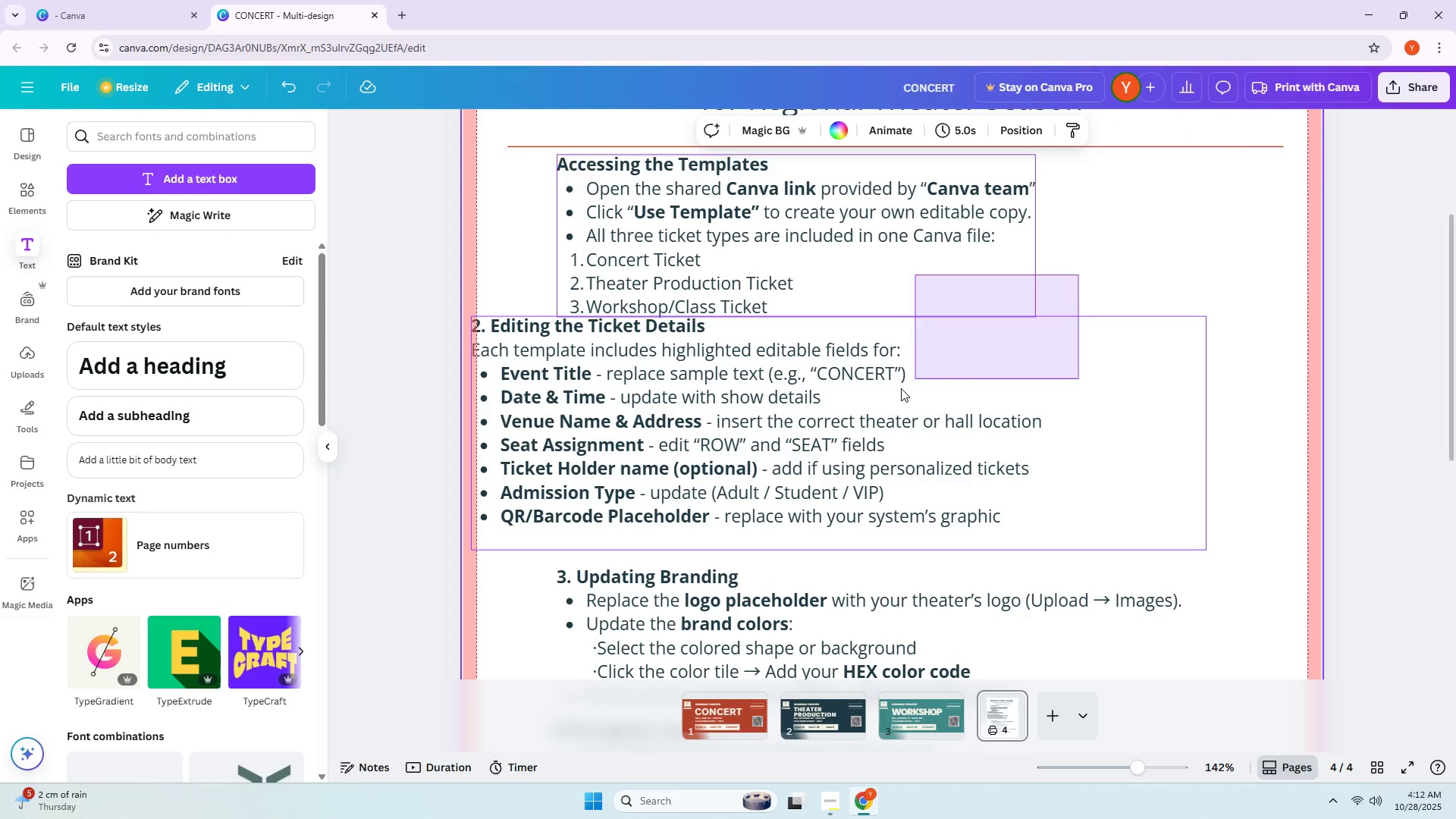 
left_click_drag(start_coordinate=[883, 404], to_coordinate=[915, 400])
 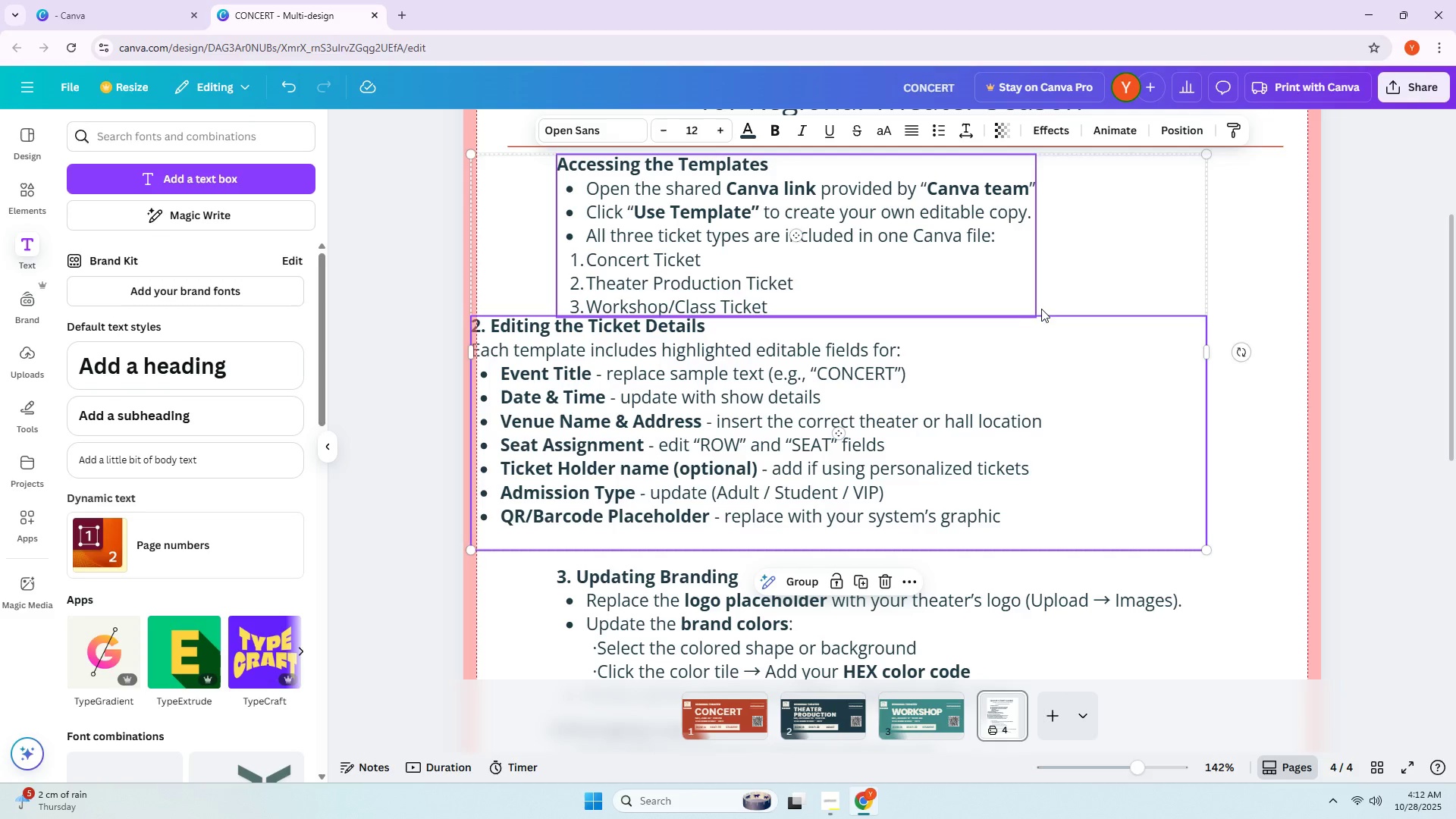 
left_click([1043, 308])
 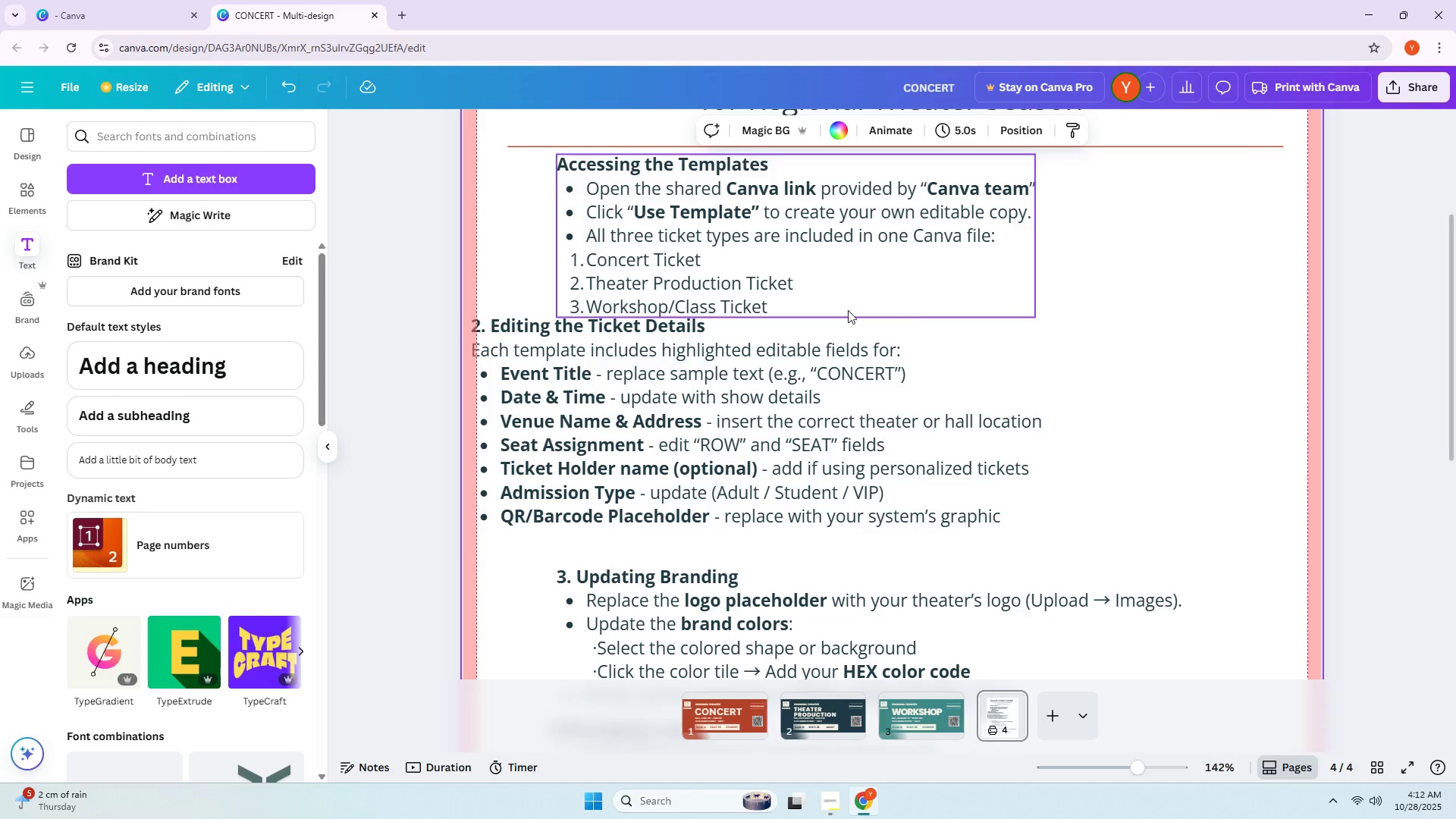 
left_click_drag(start_coordinate=[780, 252], to_coordinate=[729, 252])
 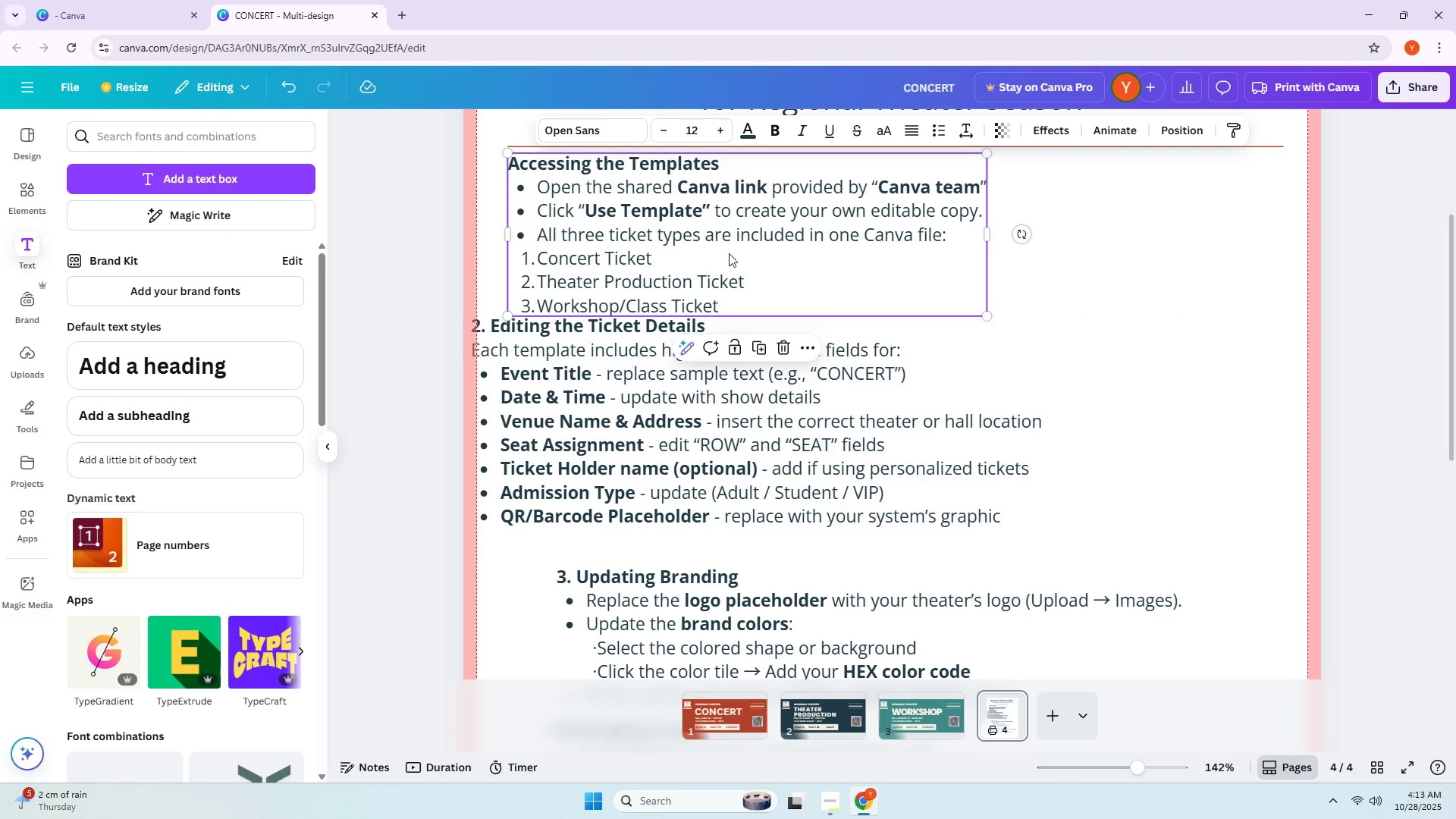 
left_click([516, 161])
 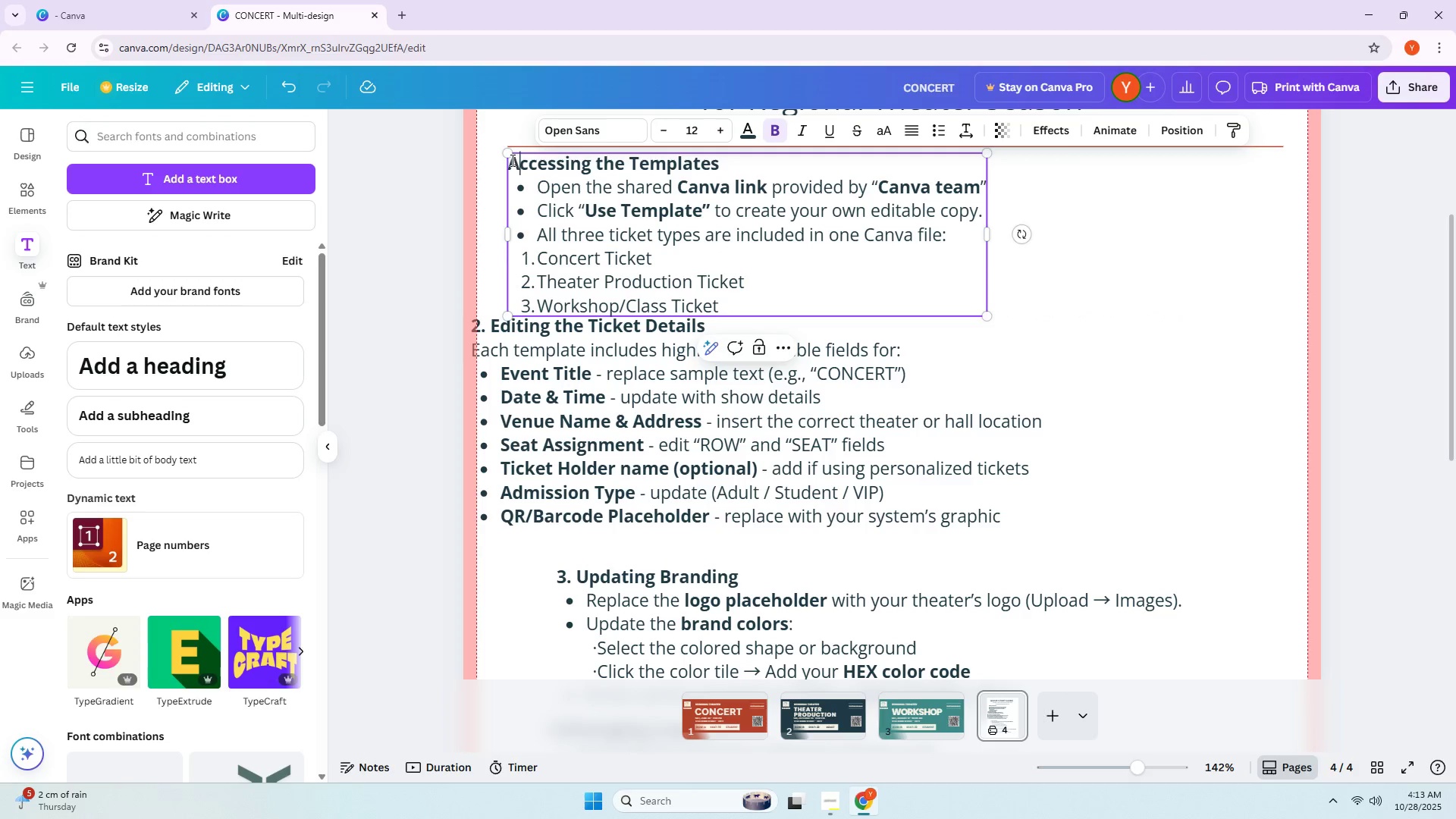 
double_click([511, 160])
 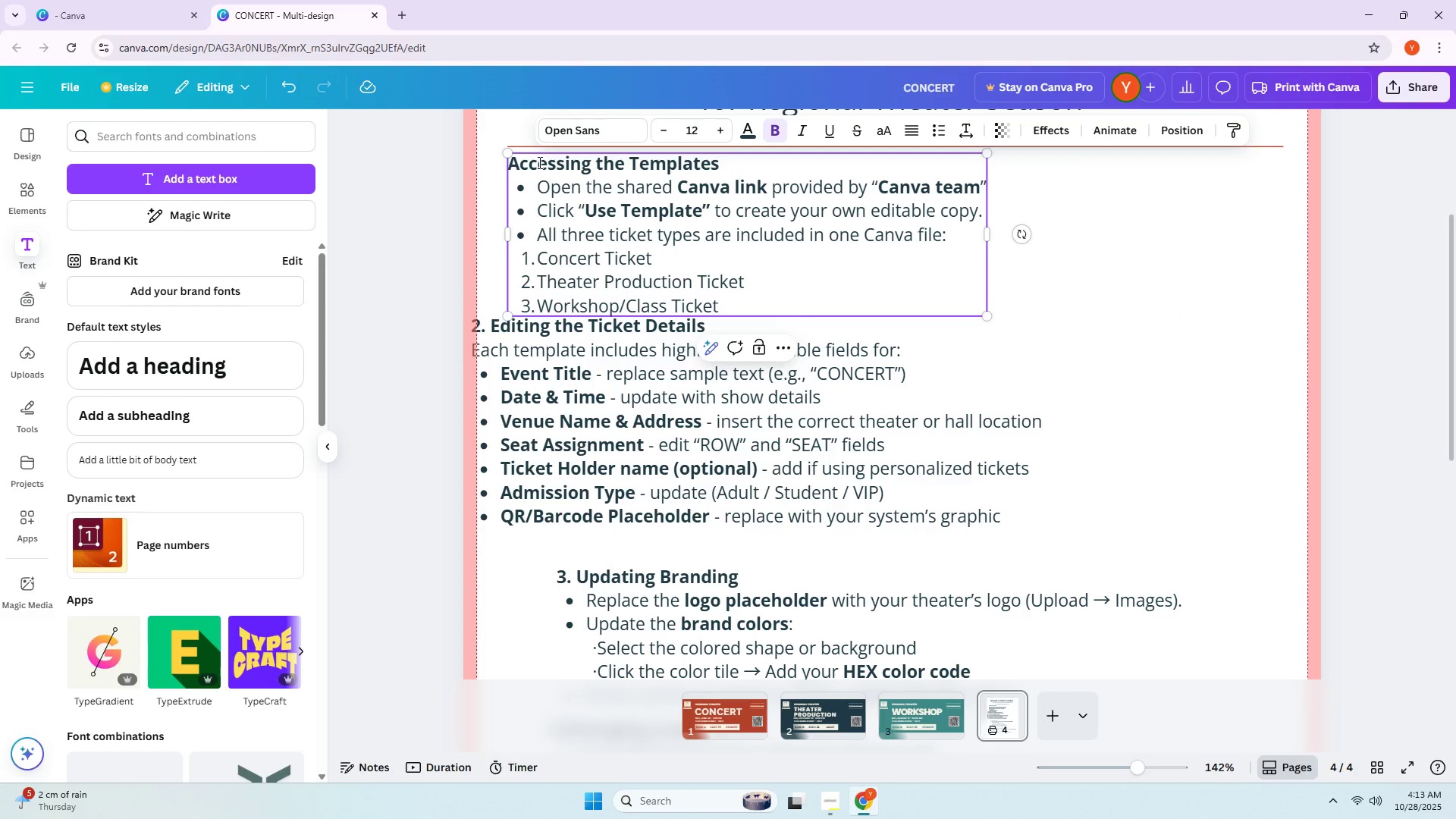 
key(1)
 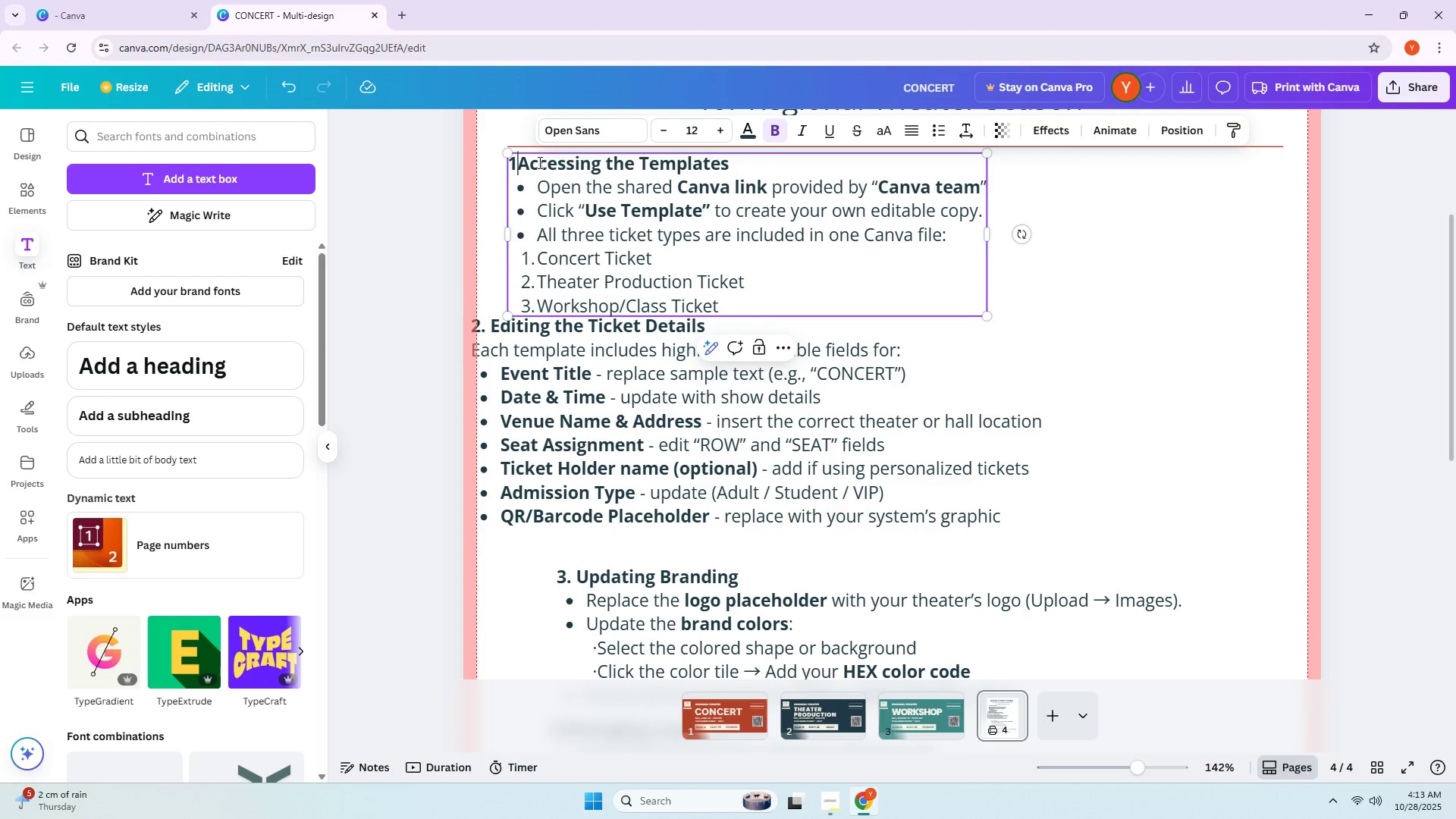 
key(NumpadDecimal)
 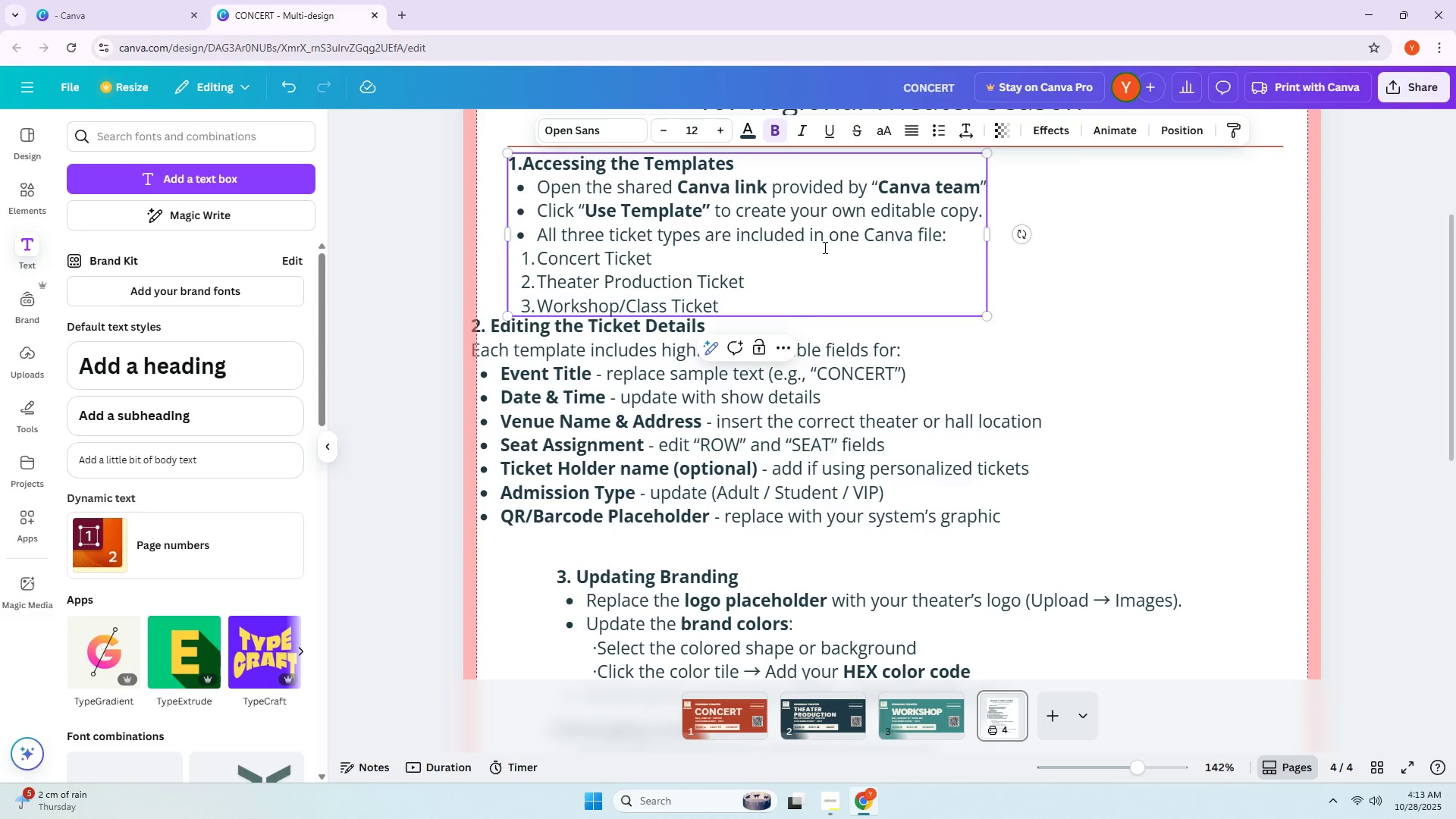 
left_click([851, 342])
 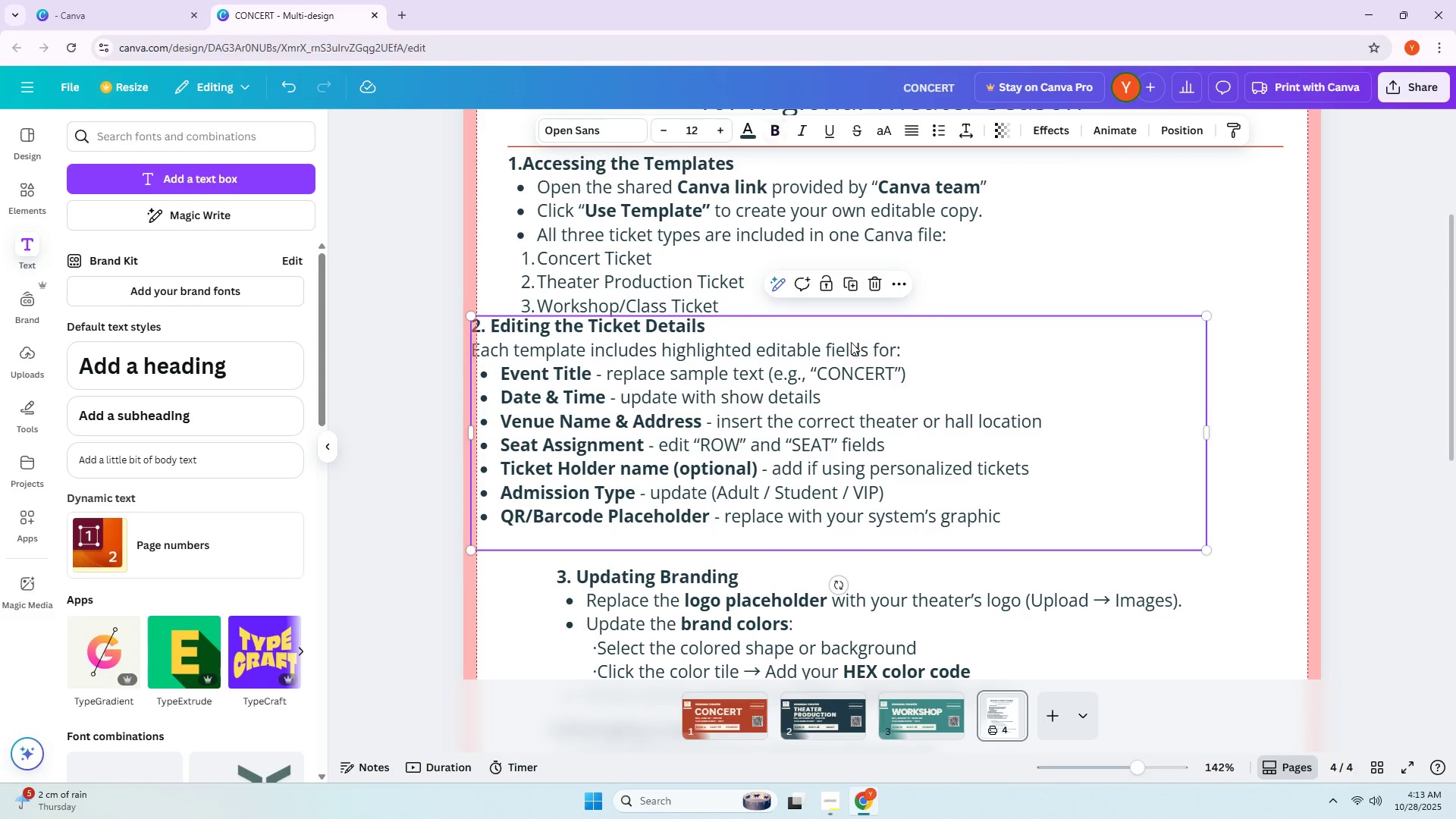 
scroll: coordinate [857, 351], scroll_direction: down, amount: 5.0
 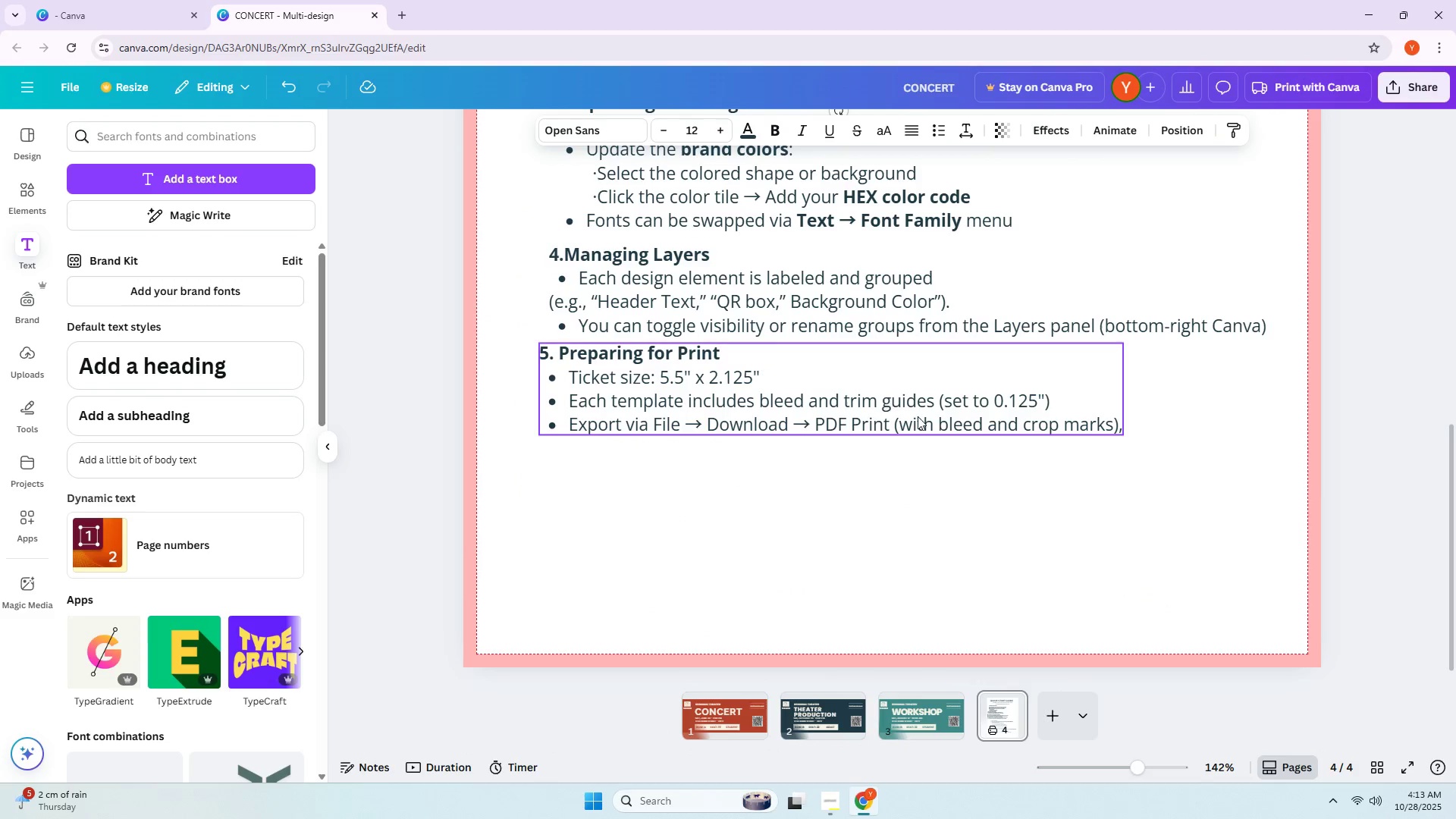 
left_click([959, 421])
 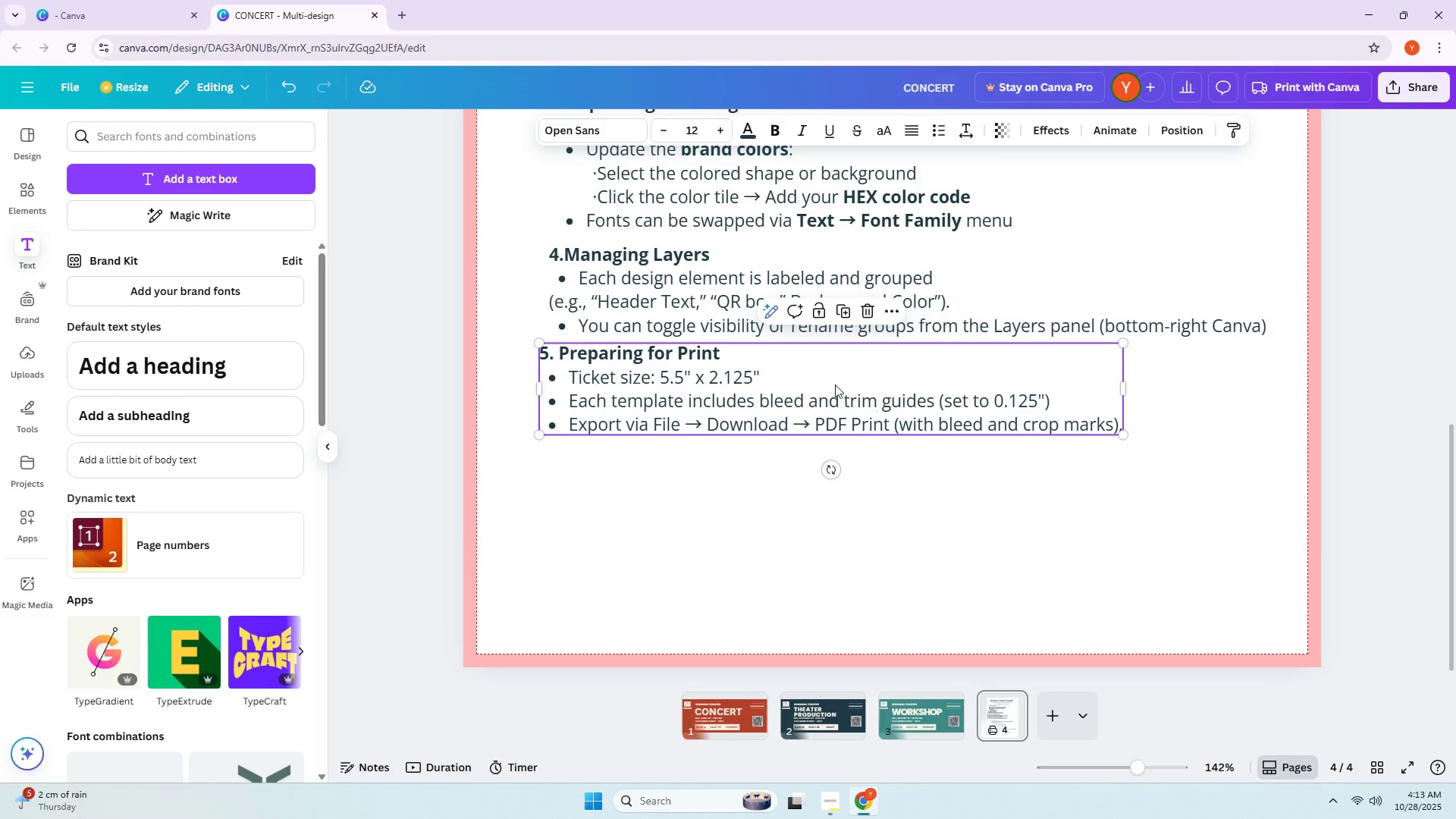 
left_click_drag(start_coordinate=[833, 383], to_coordinate=[827, 465])
 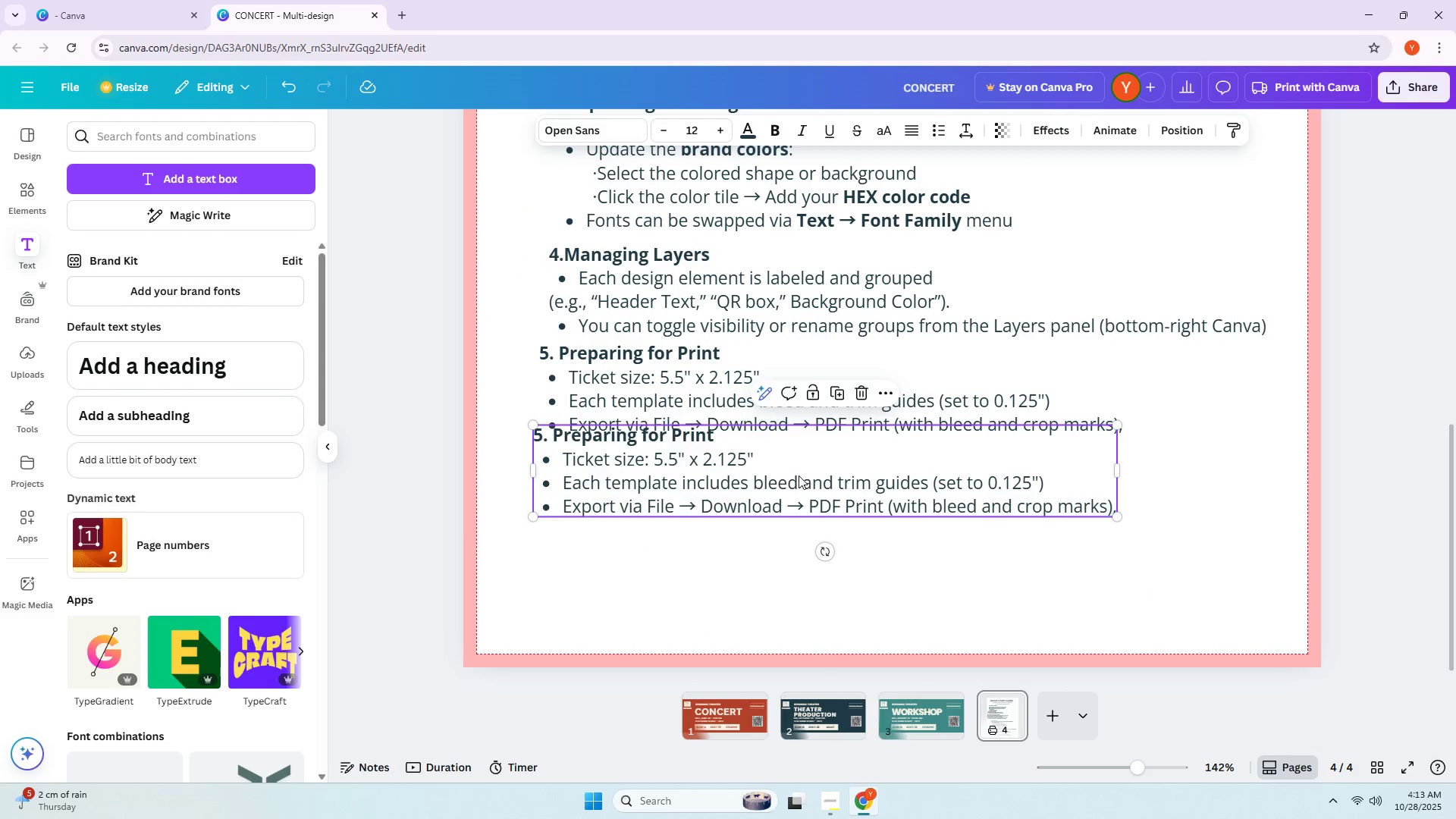 
hold_key(key=AltLeft, duration=0.44)
 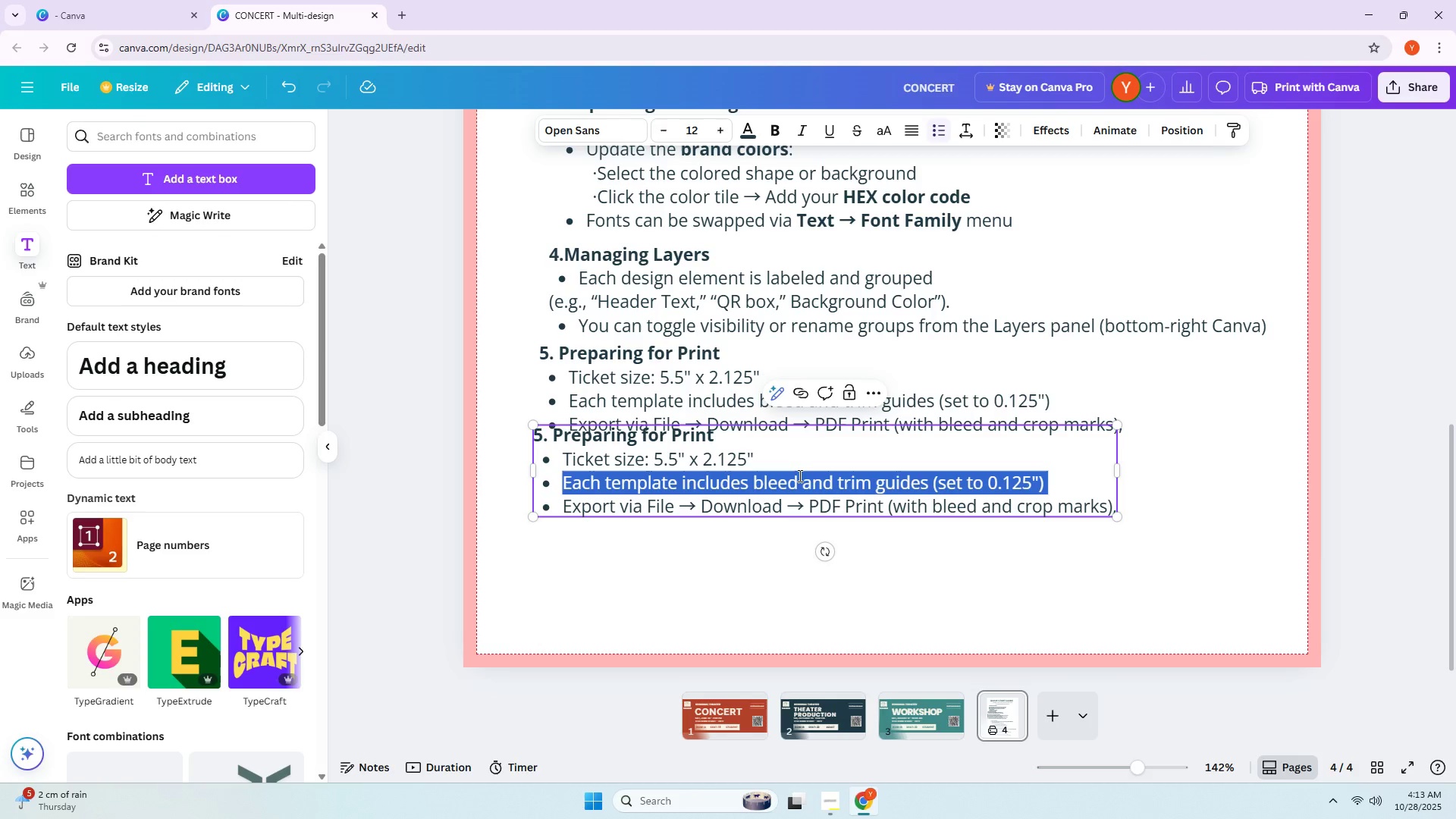 
double_click([799, 475])
 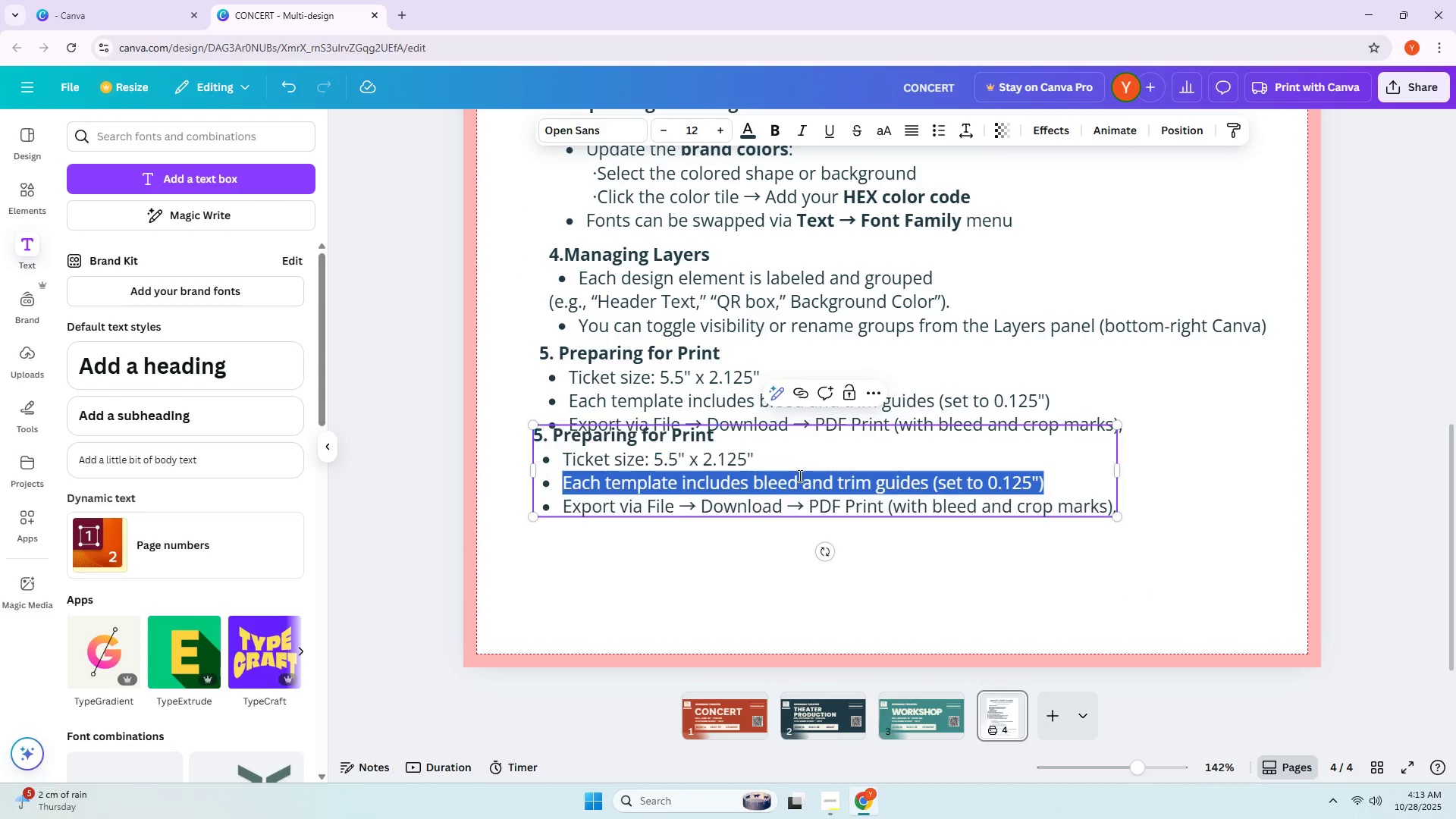 
triple_click([799, 475])
 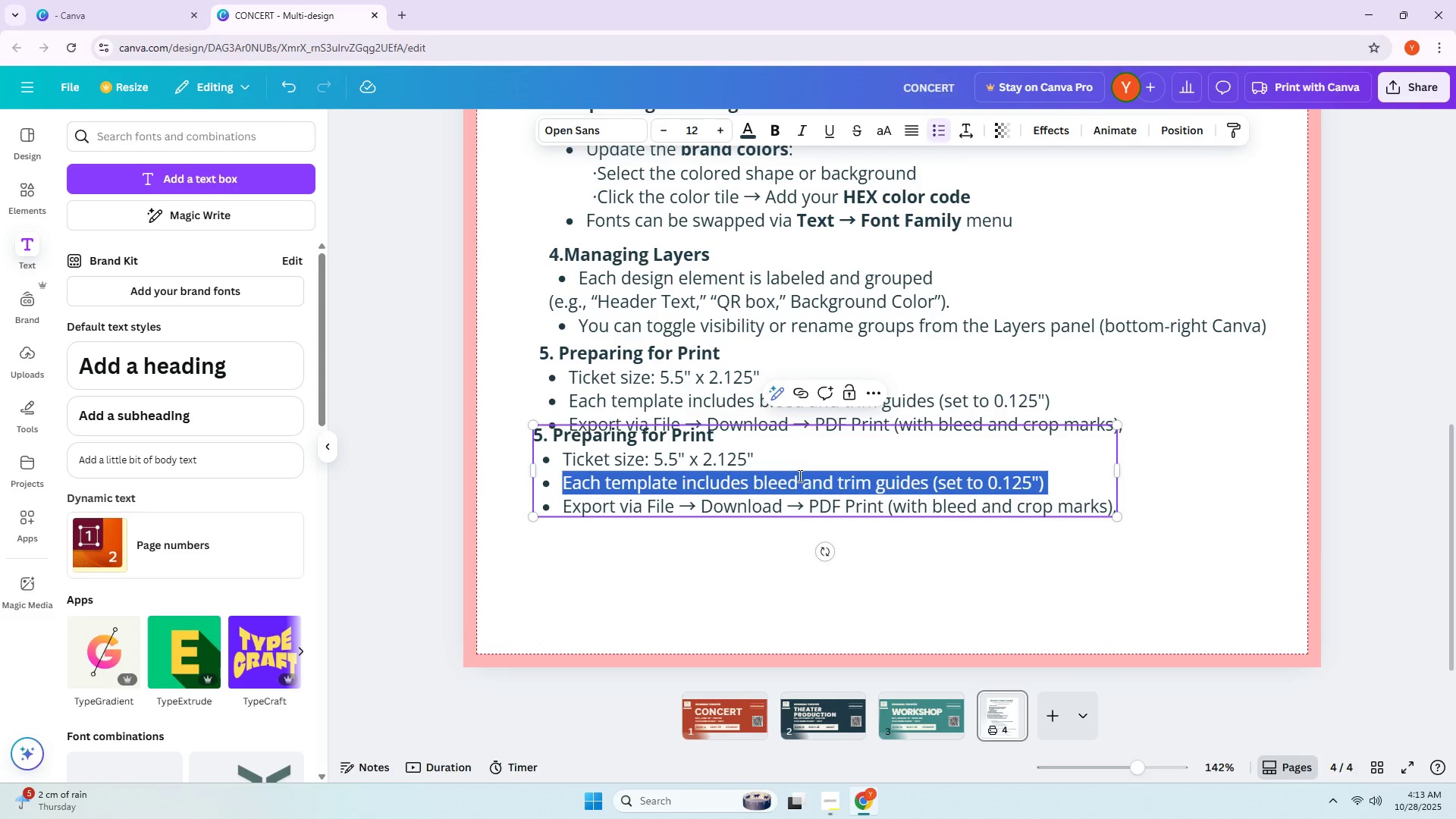 
triple_click([799, 475])
 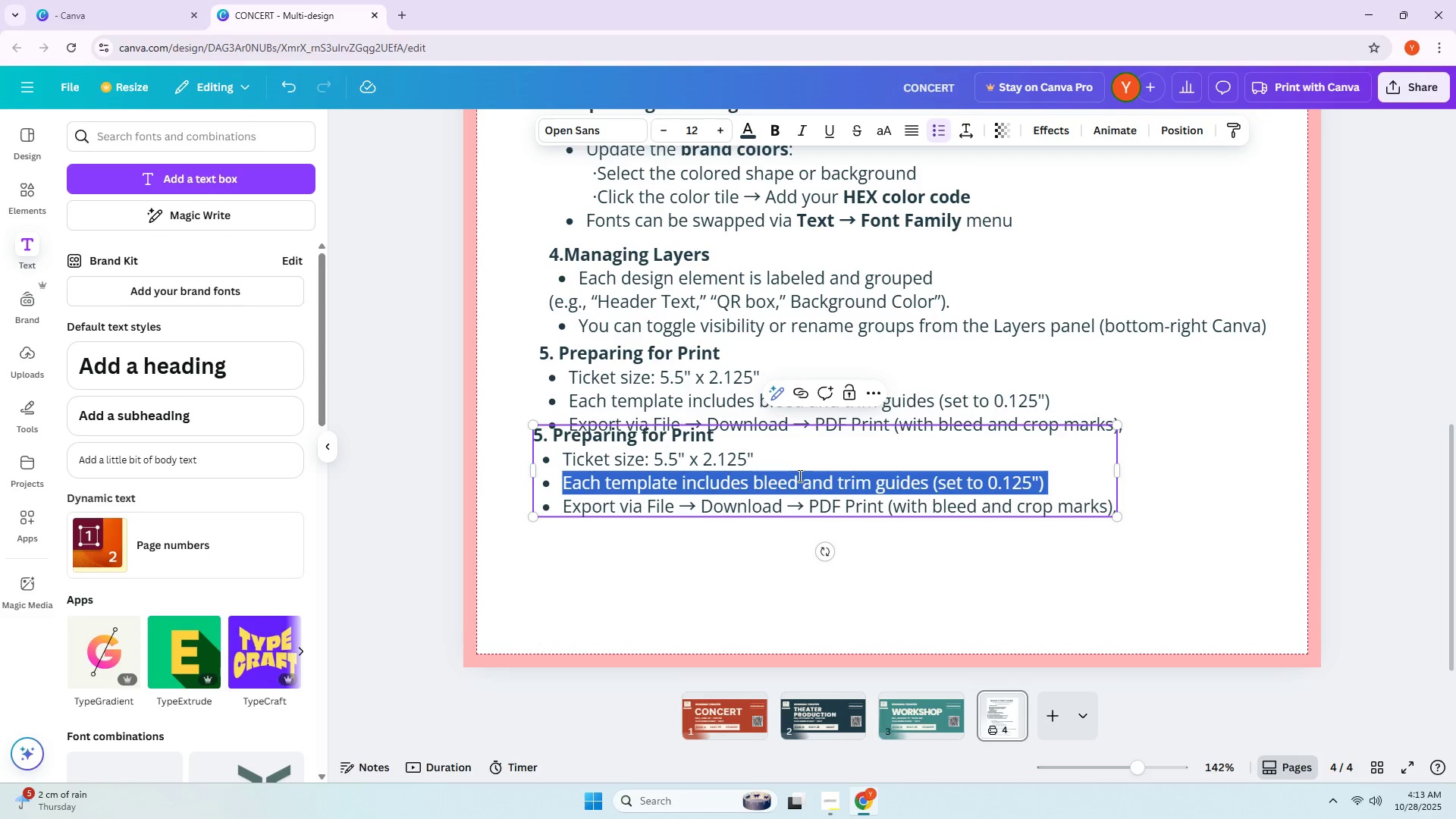 
key(Control+ControlLeft)
 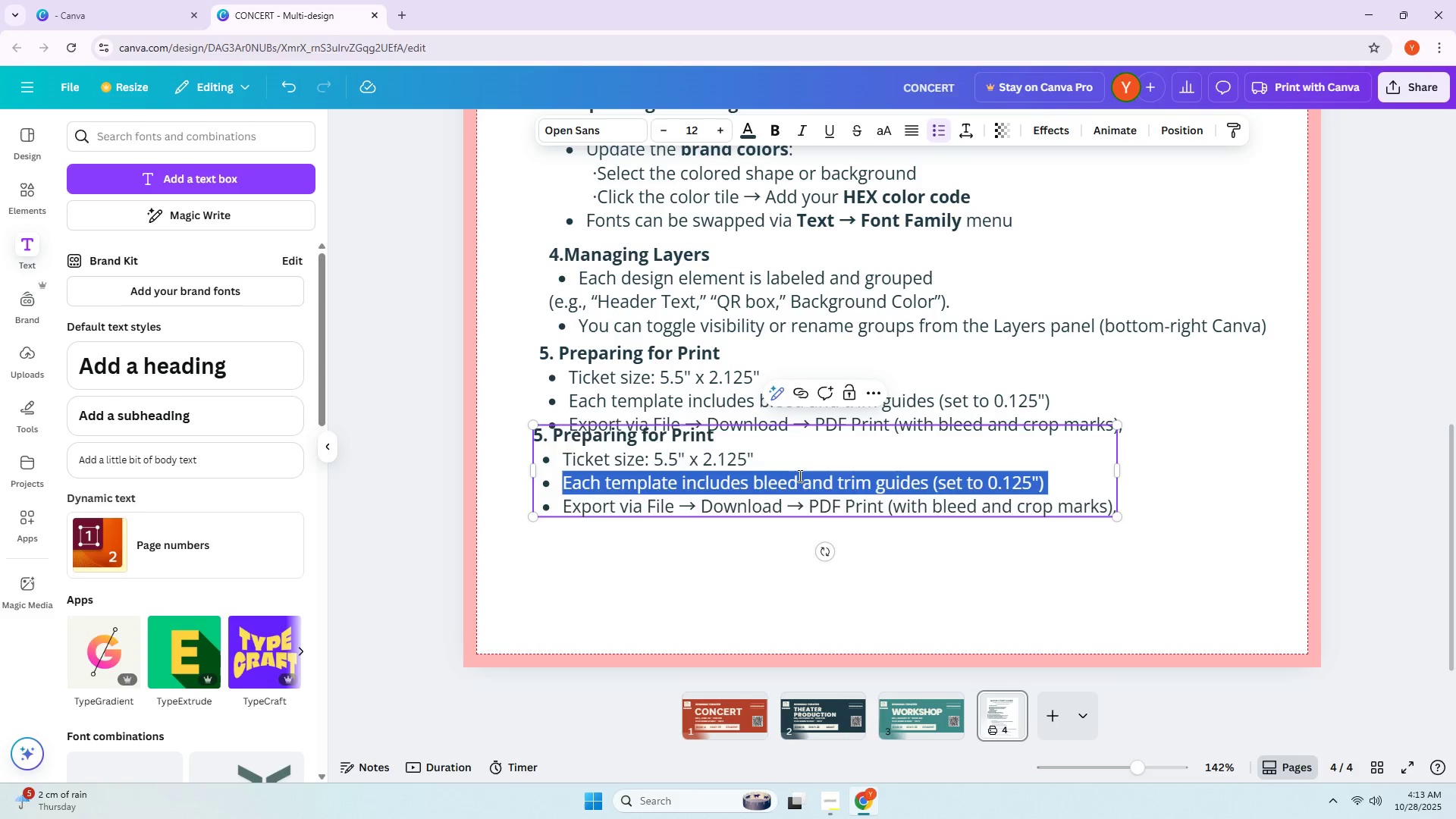 
key(Control+A)
 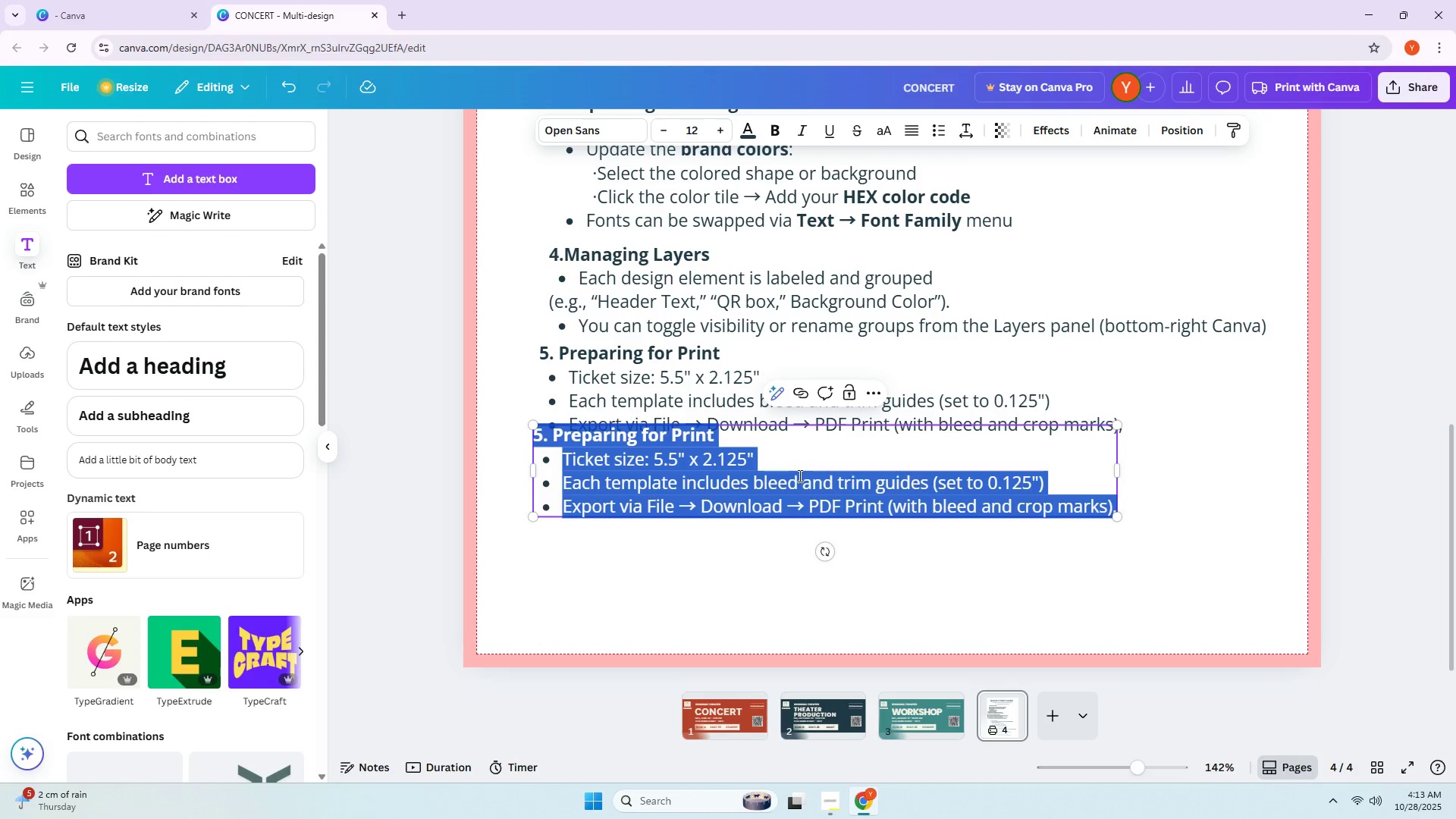 
key(6)
 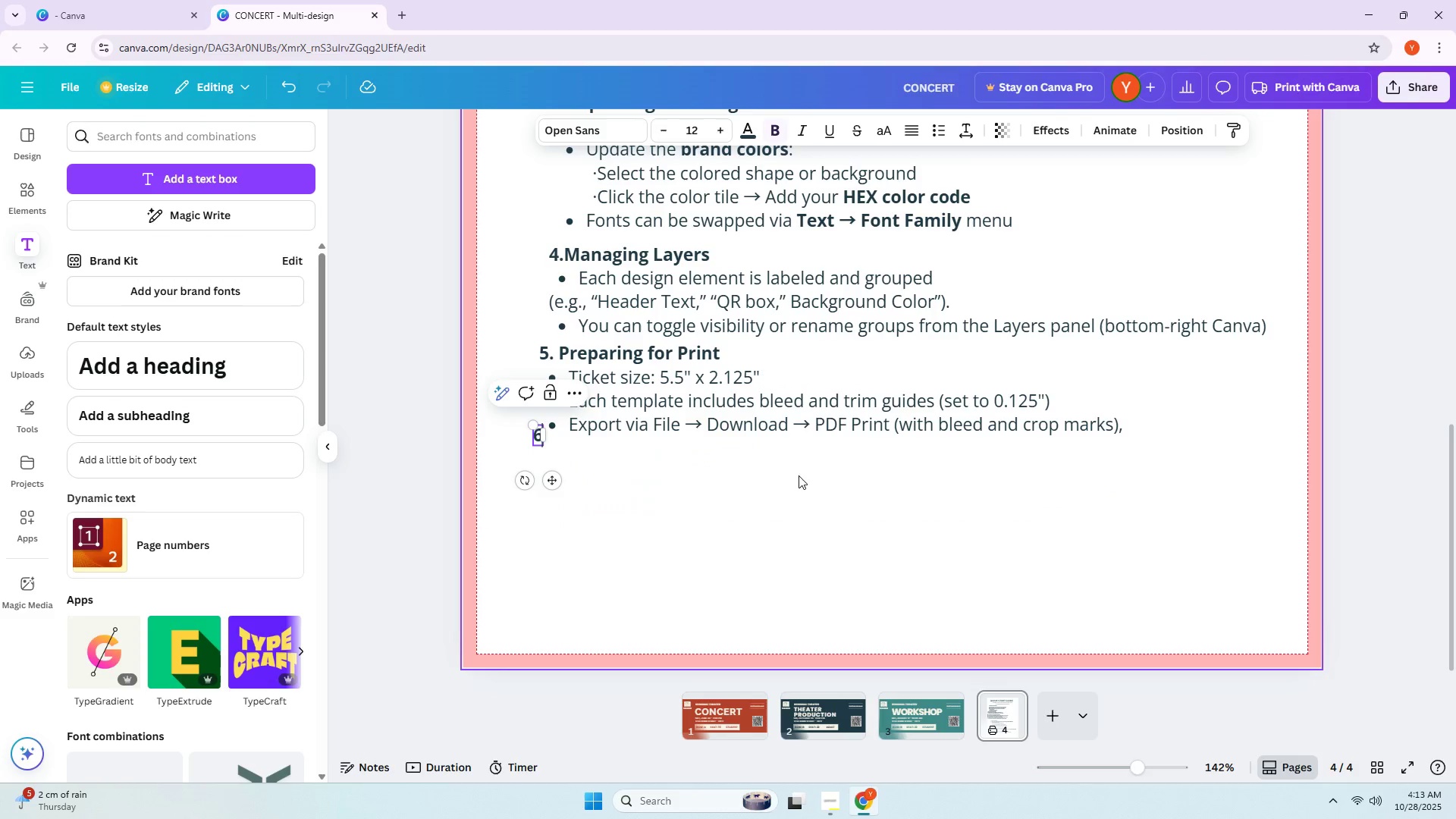 
key(Period)
 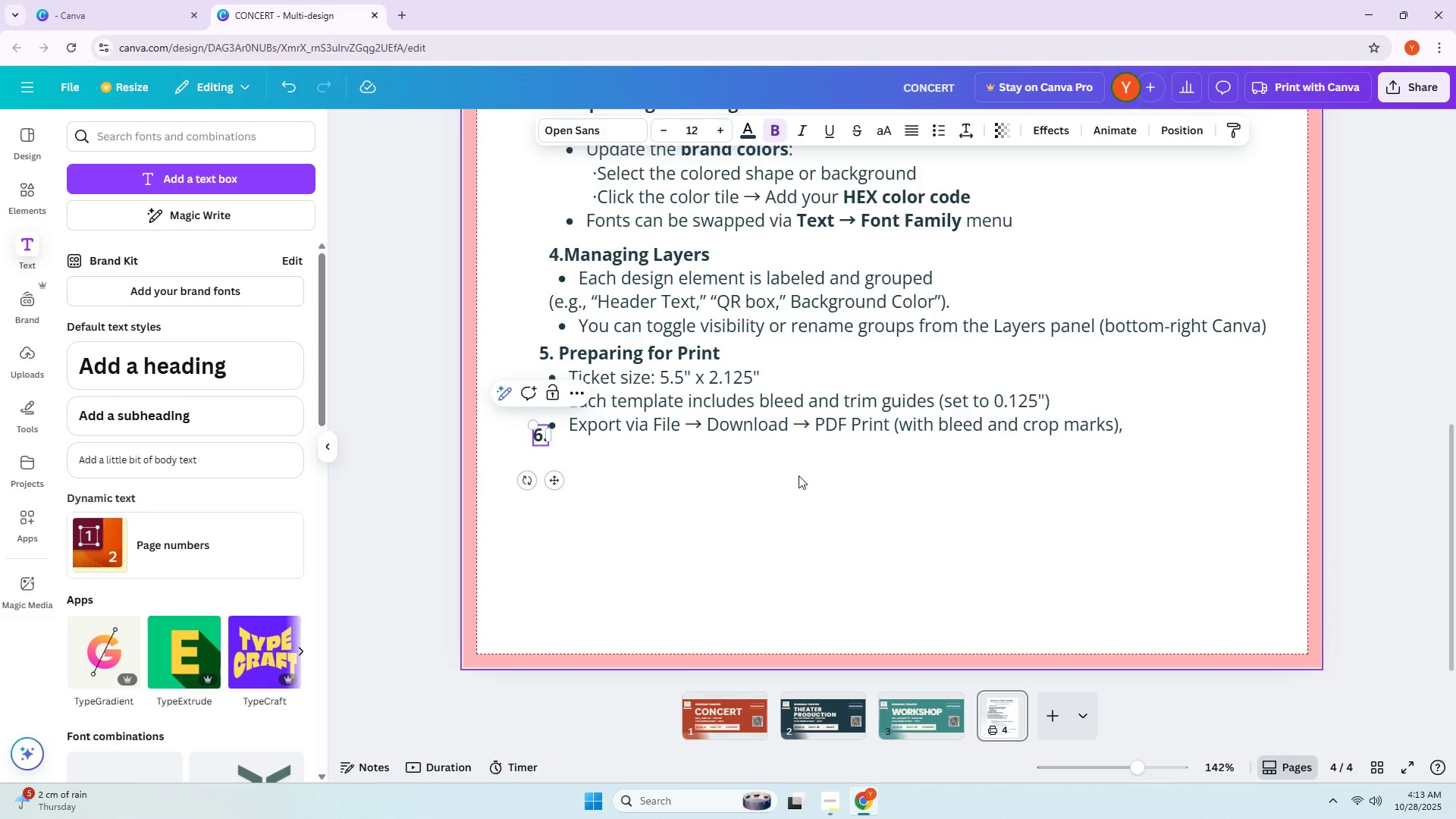 
key(Alt+AltLeft)
 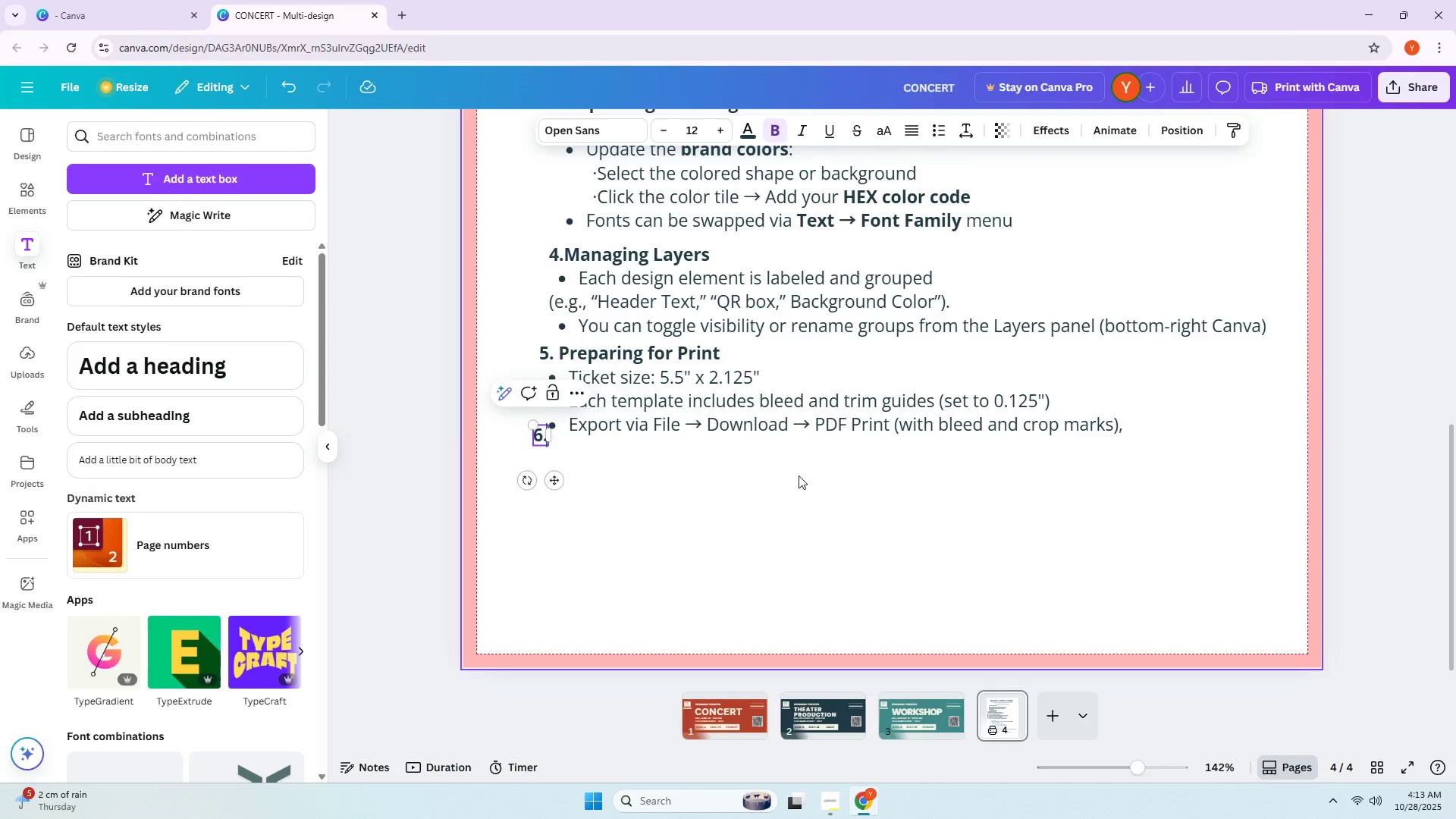 
key(Alt+Tab)